 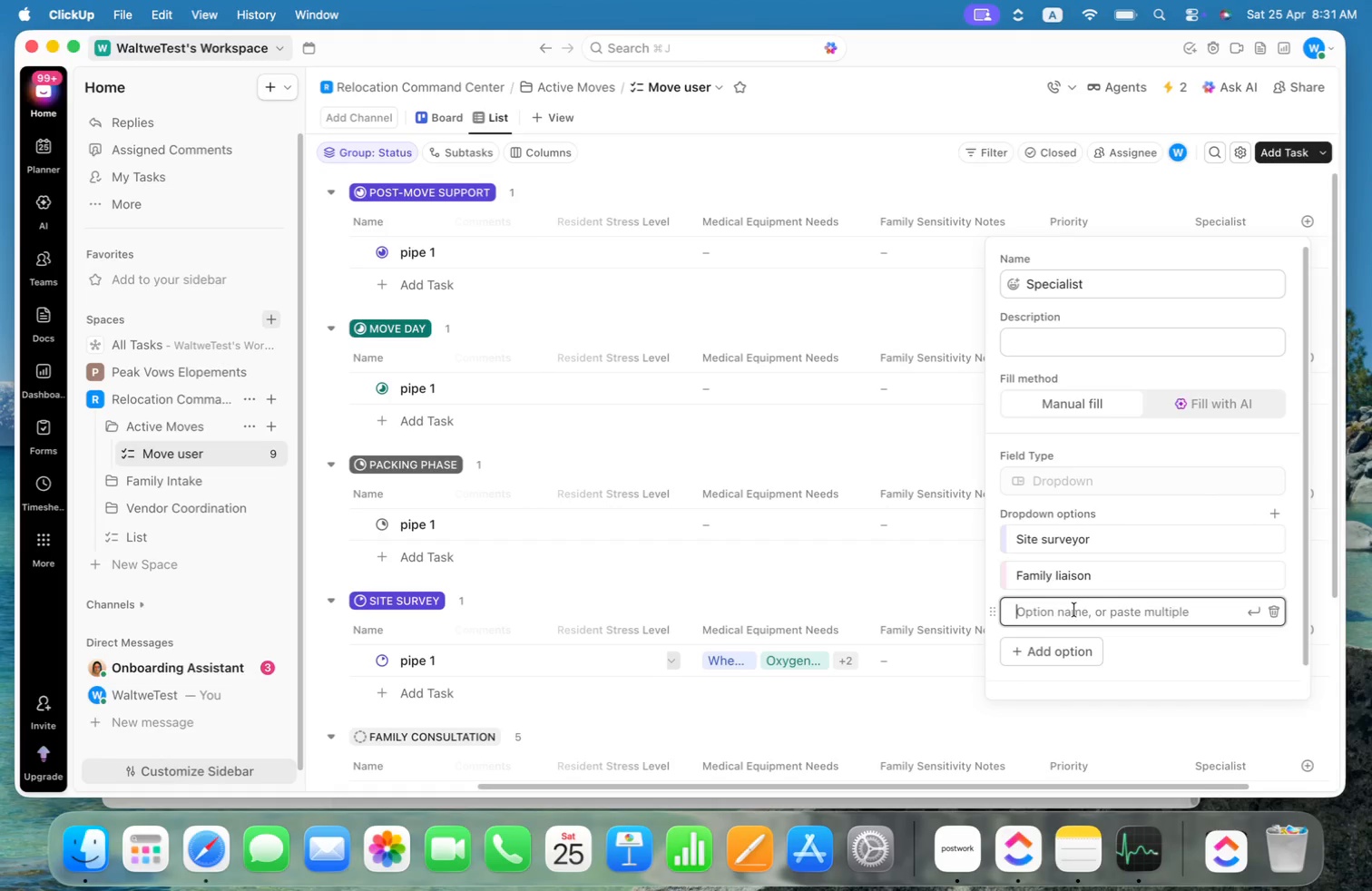 
key(Meta+V)
 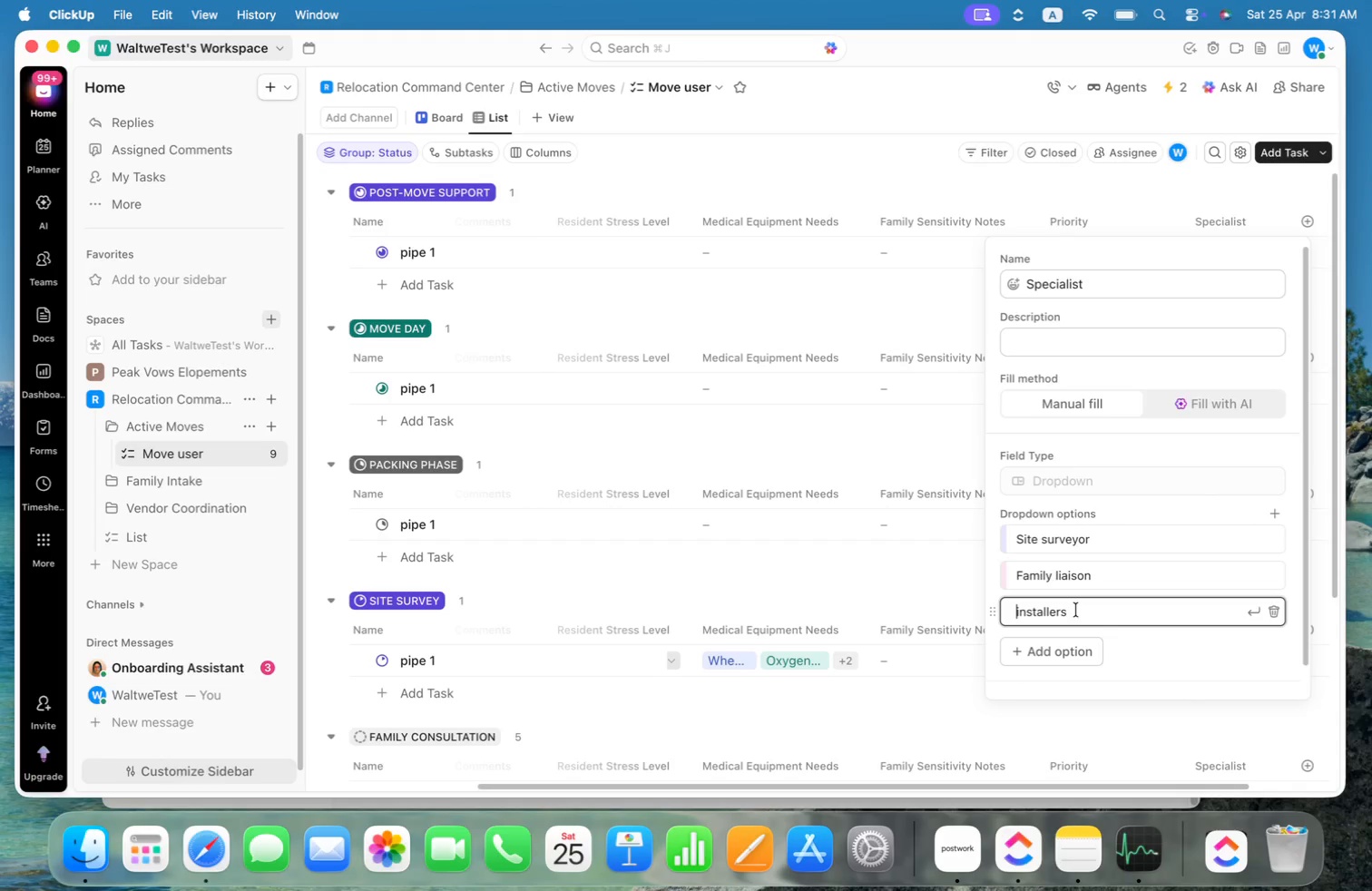 
key(Meta+ArrowLeft)
 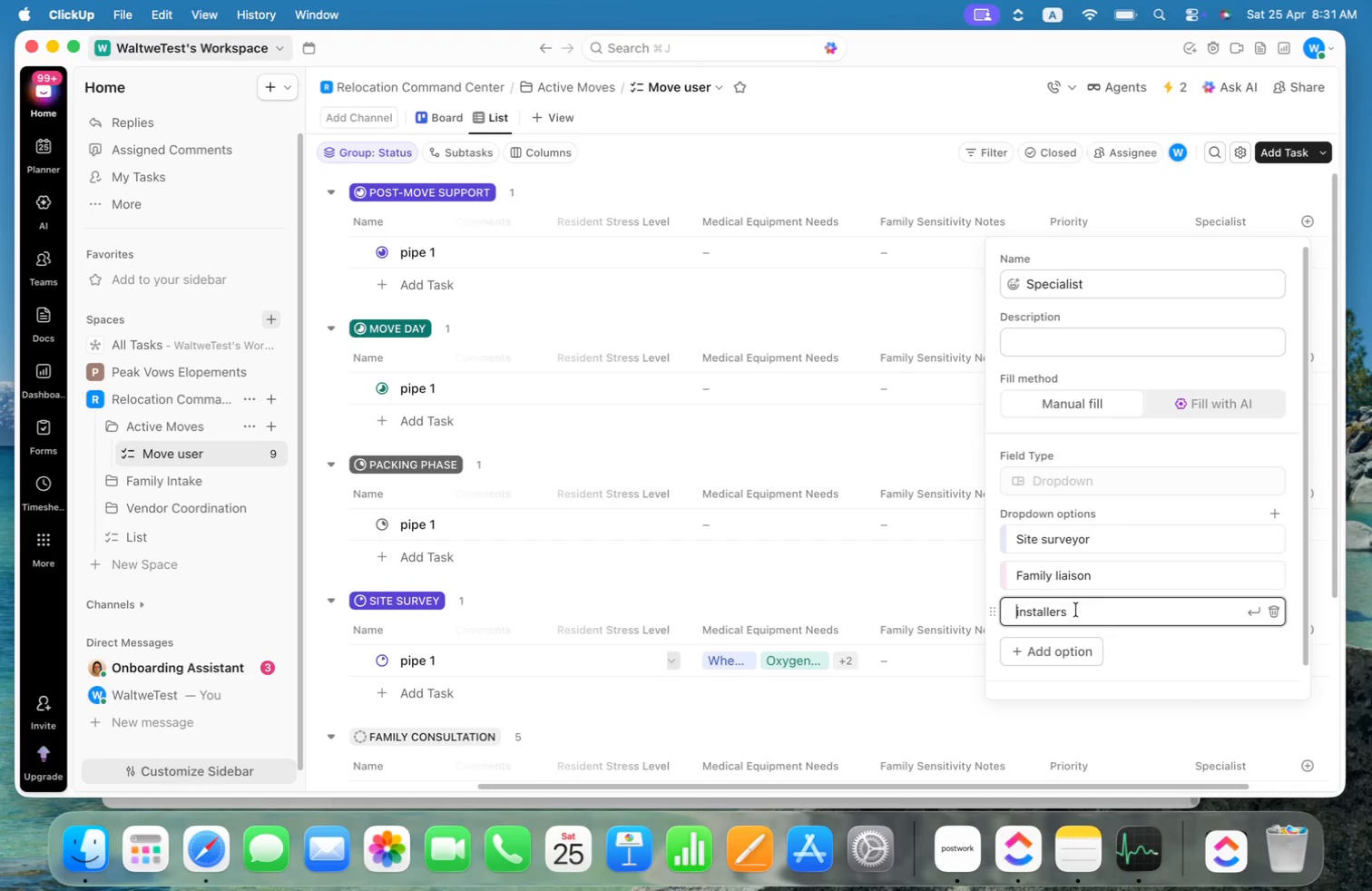 
hold_key(key=ArrowRight, duration=1.35)
 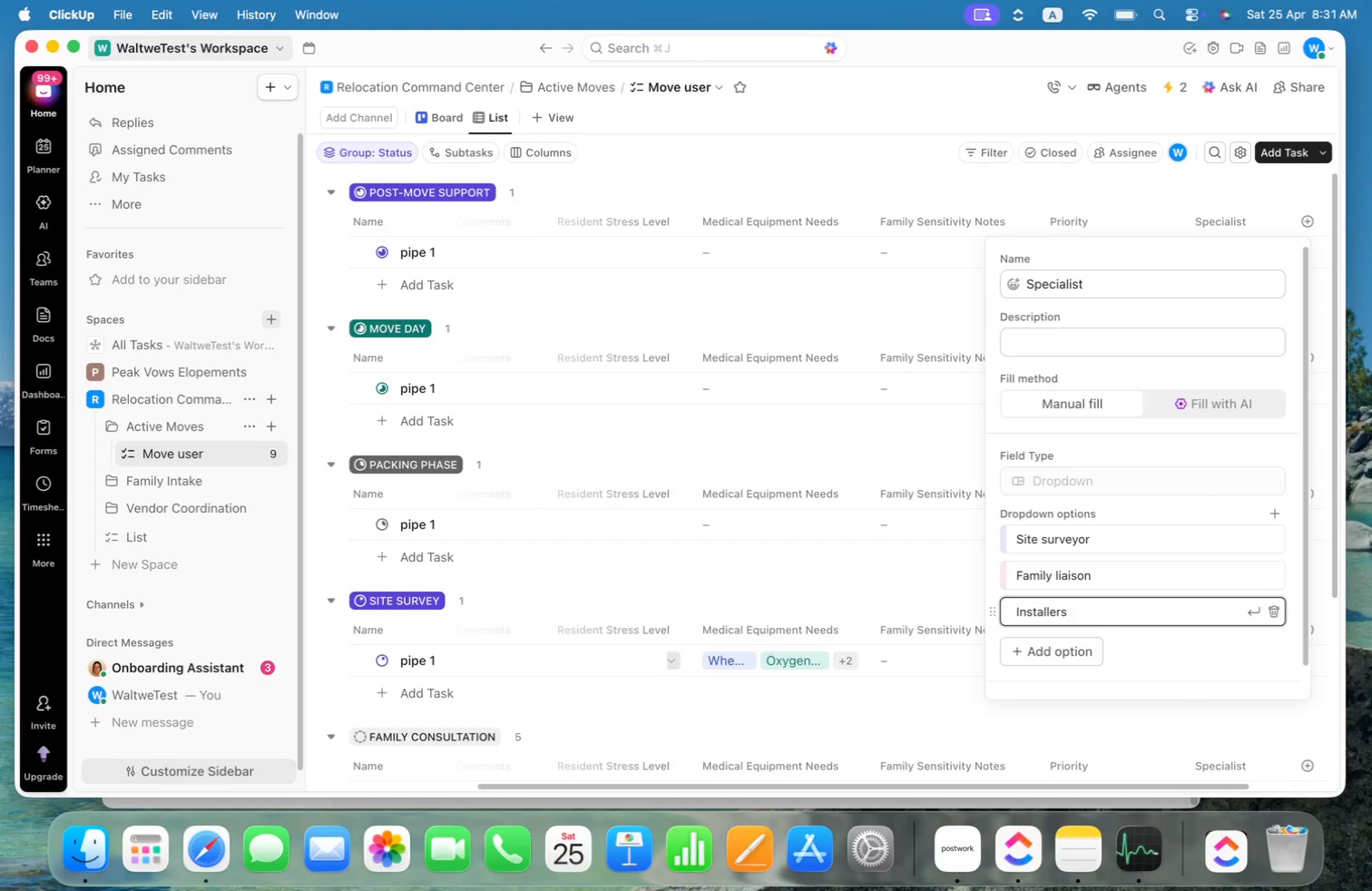 
key(Backspace)
 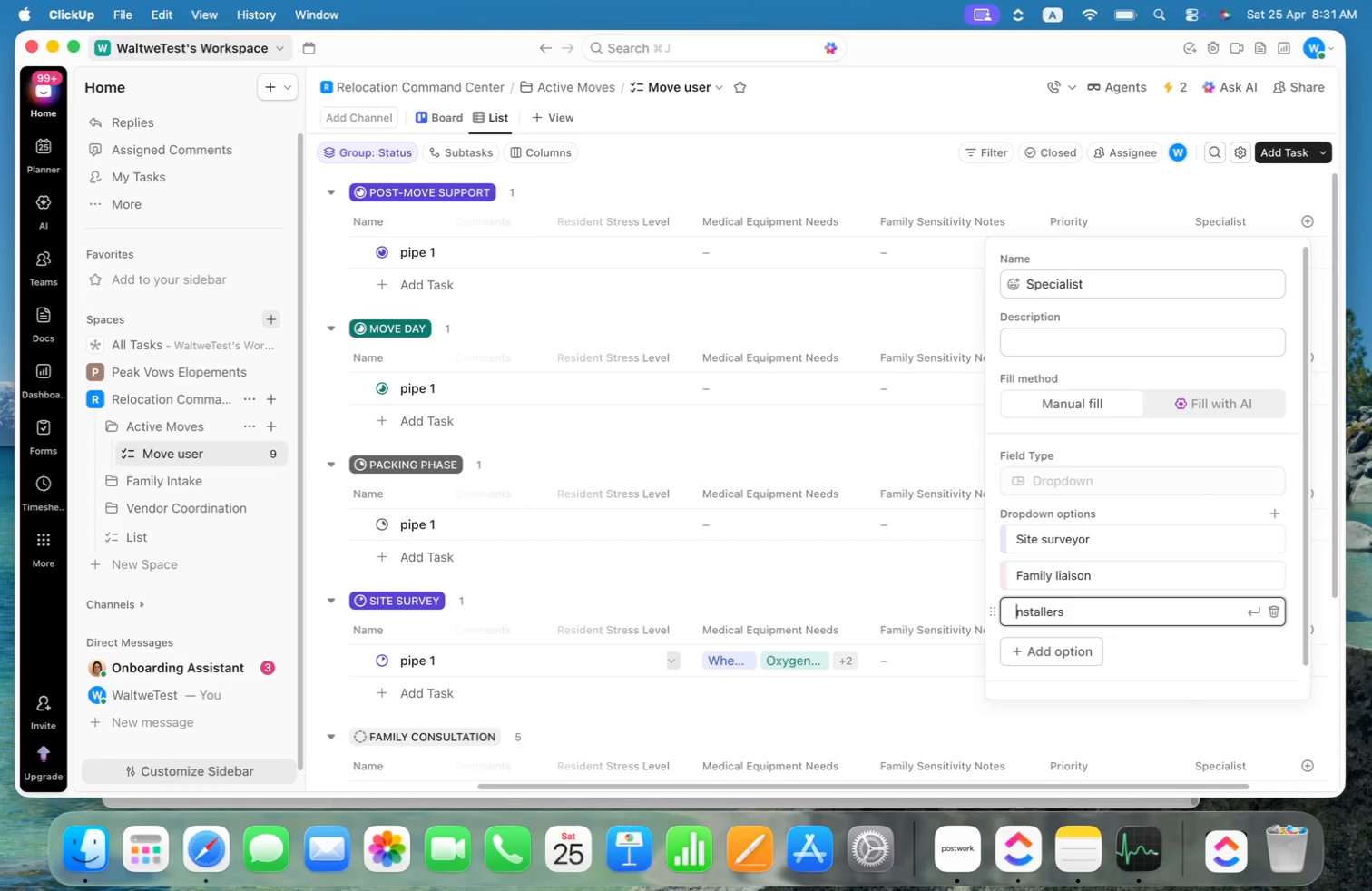 
key(Shift+I)
 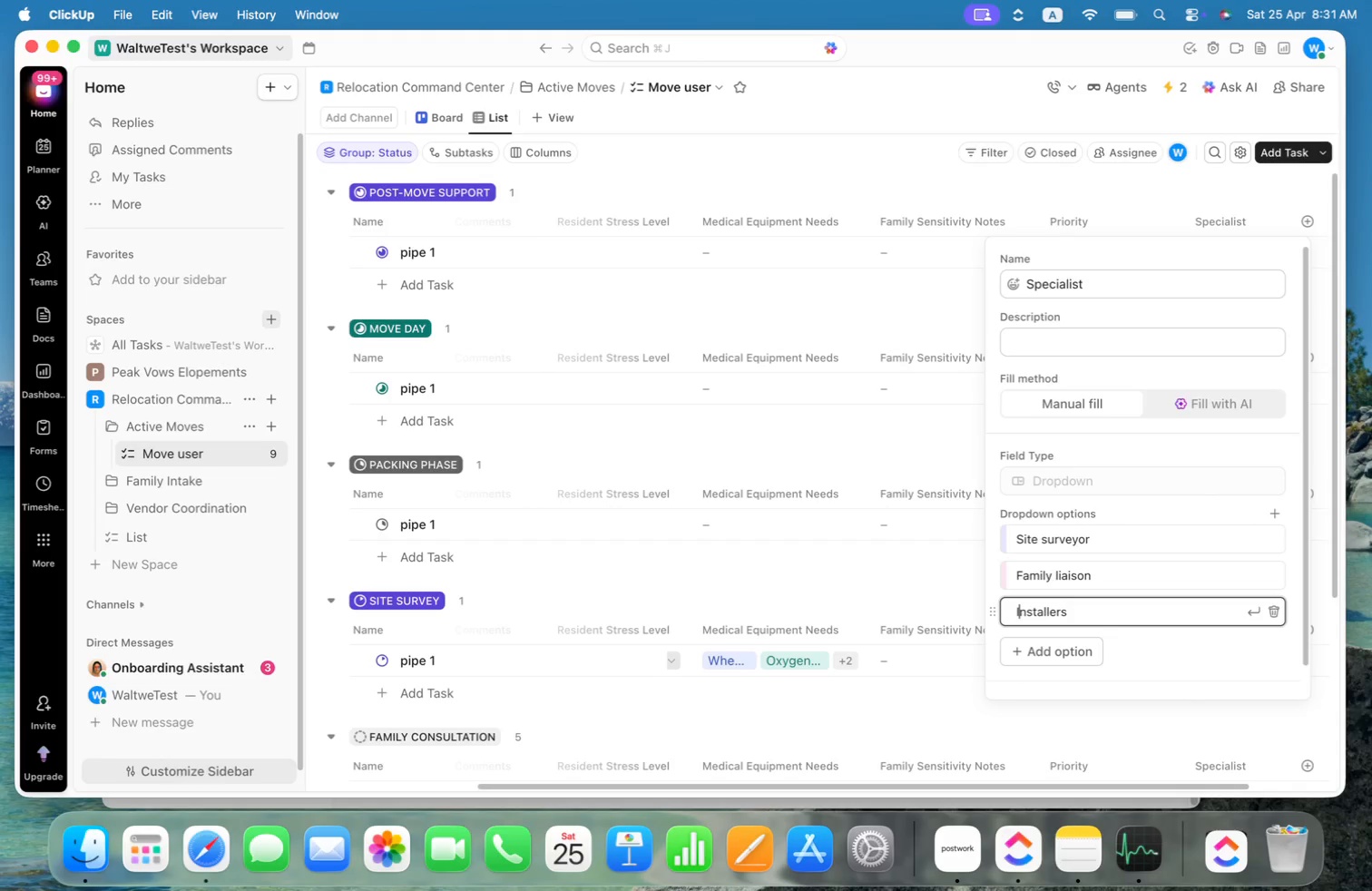 
hold_key(key=CommandLeft, duration=0.39)
 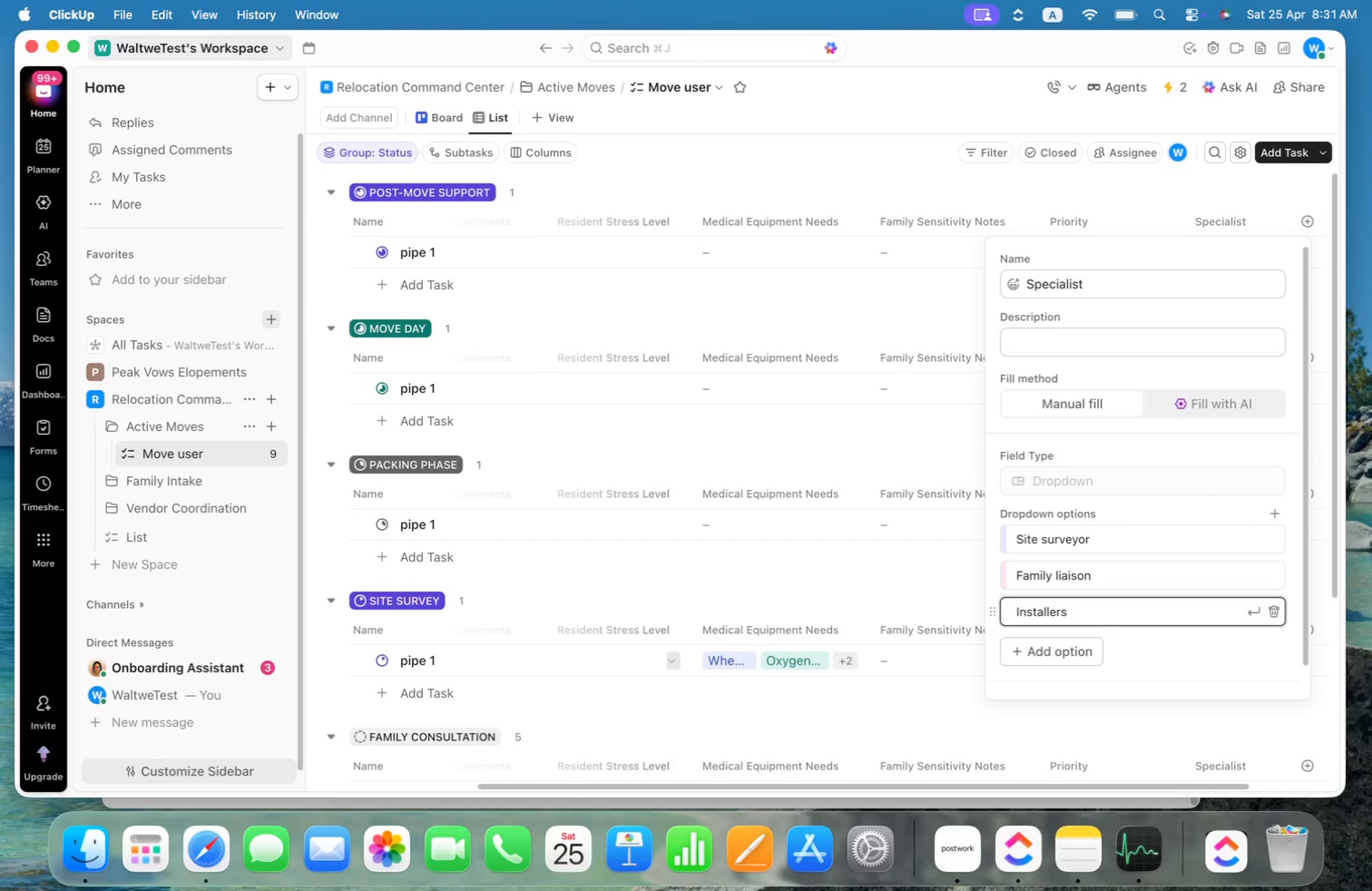 
key(Backspace)
 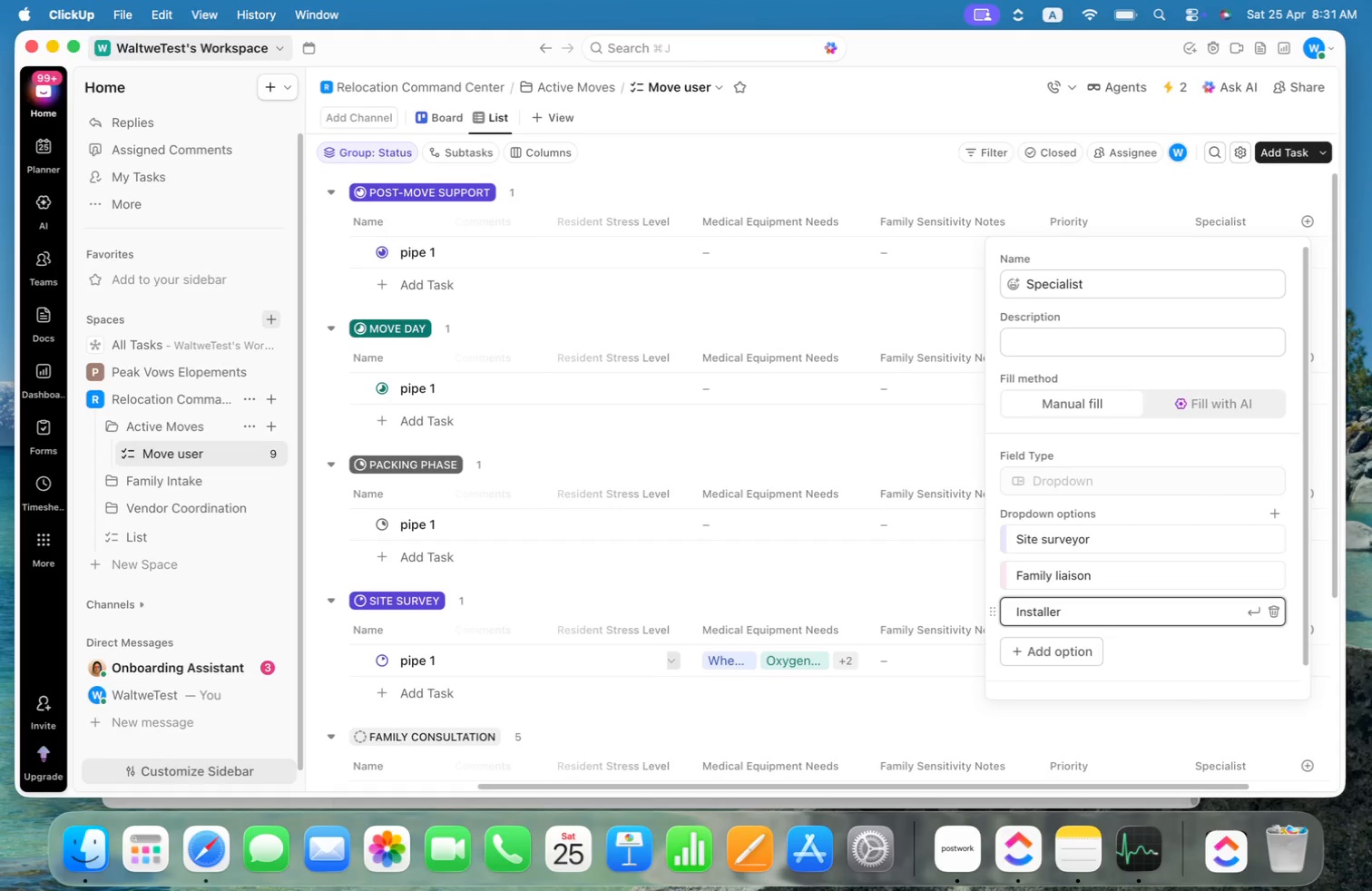 
key(Enter)
 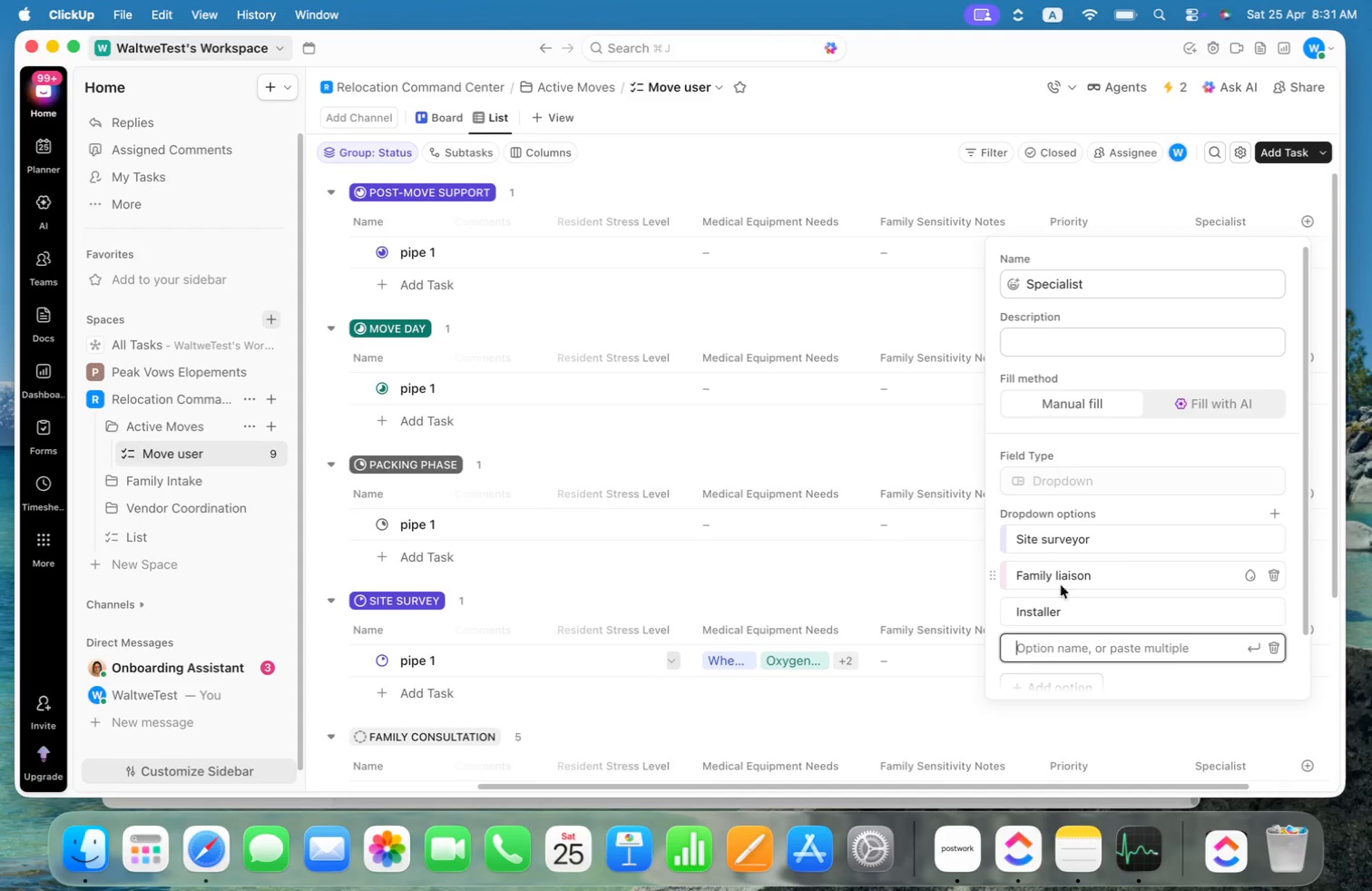 
scroll: coordinate [1178, 586], scroll_direction: down, amount: 36.0
 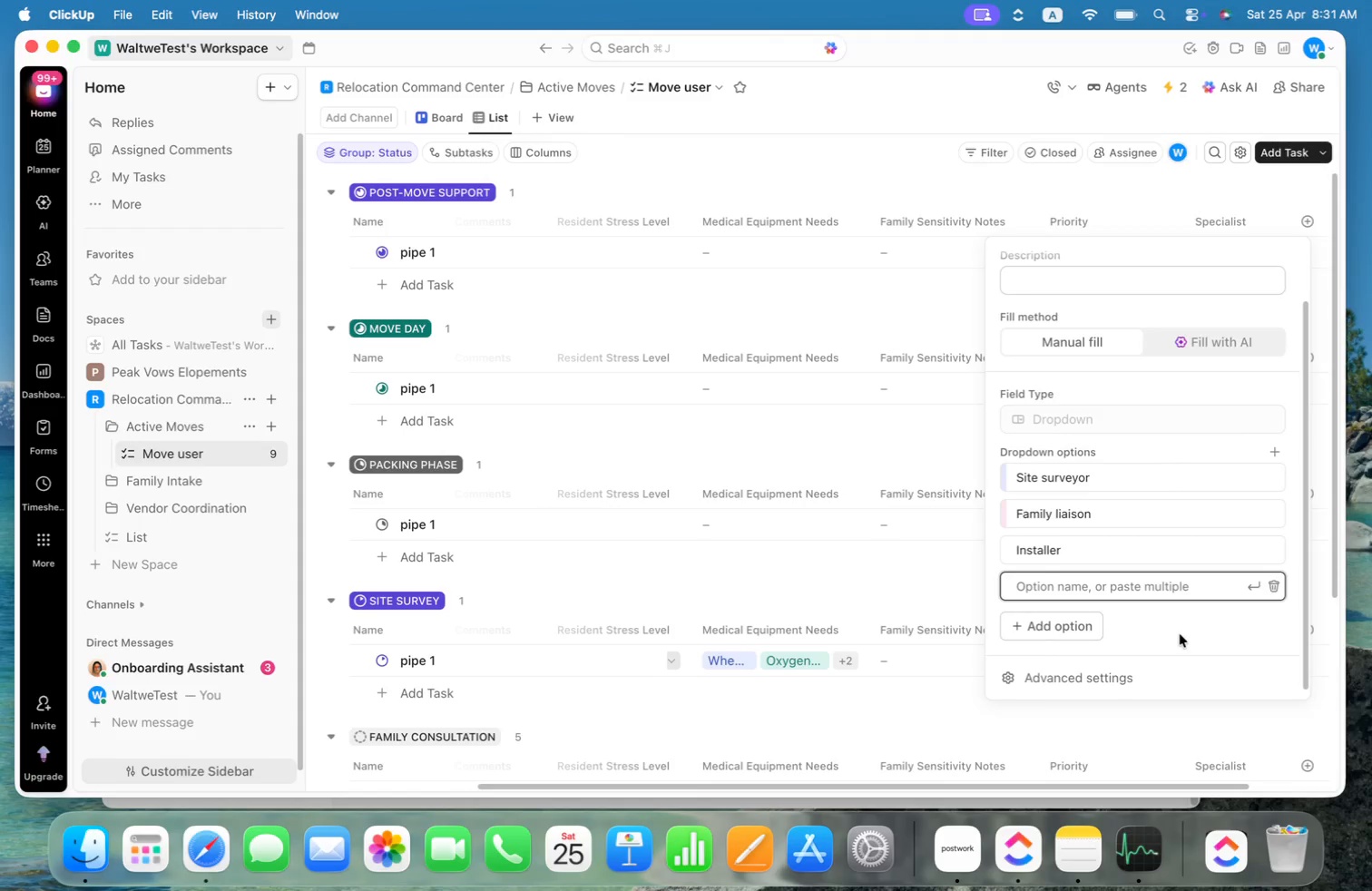 
left_click([1180, 634])
 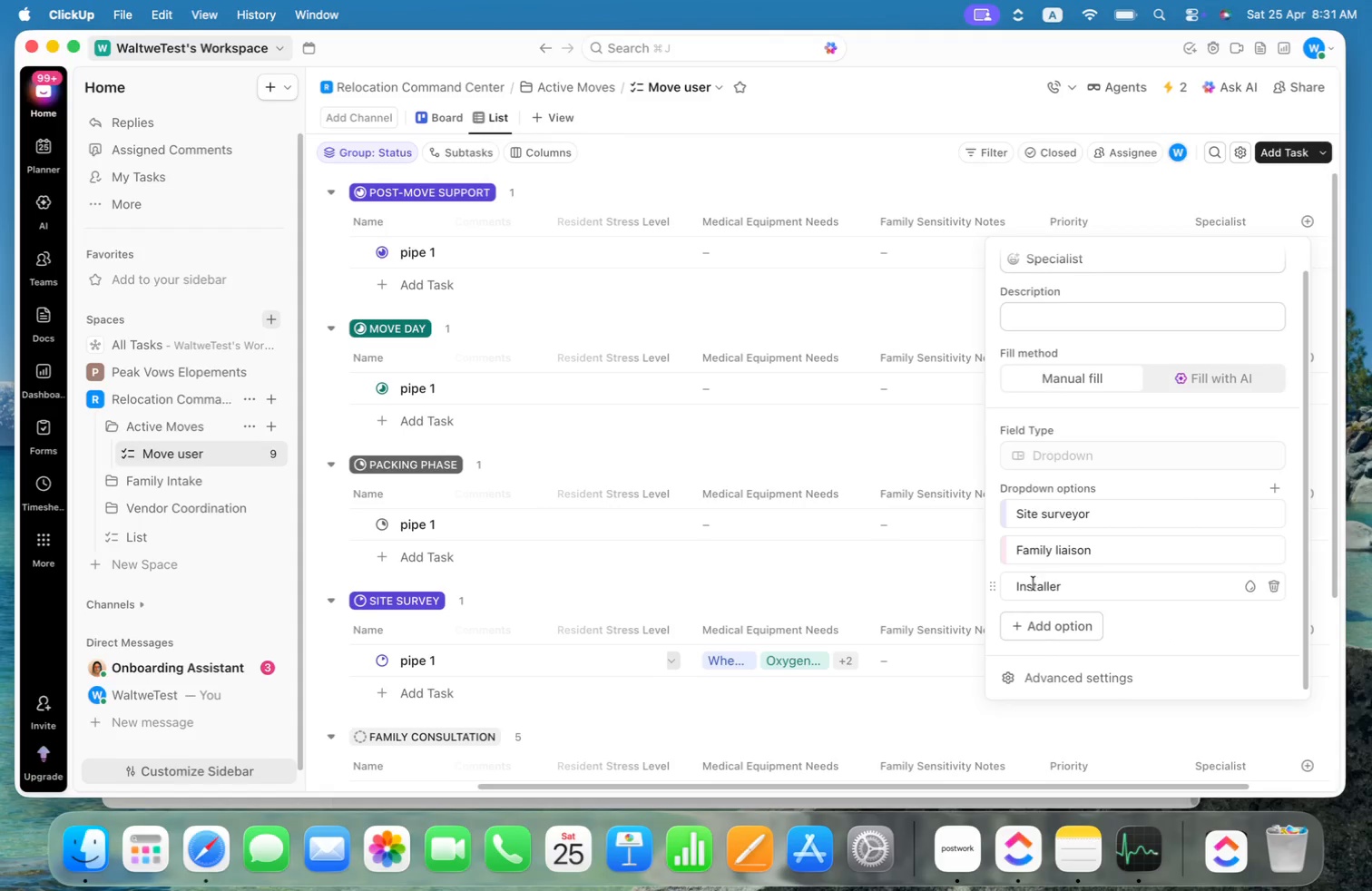 
mouse_move([1239, 610])
 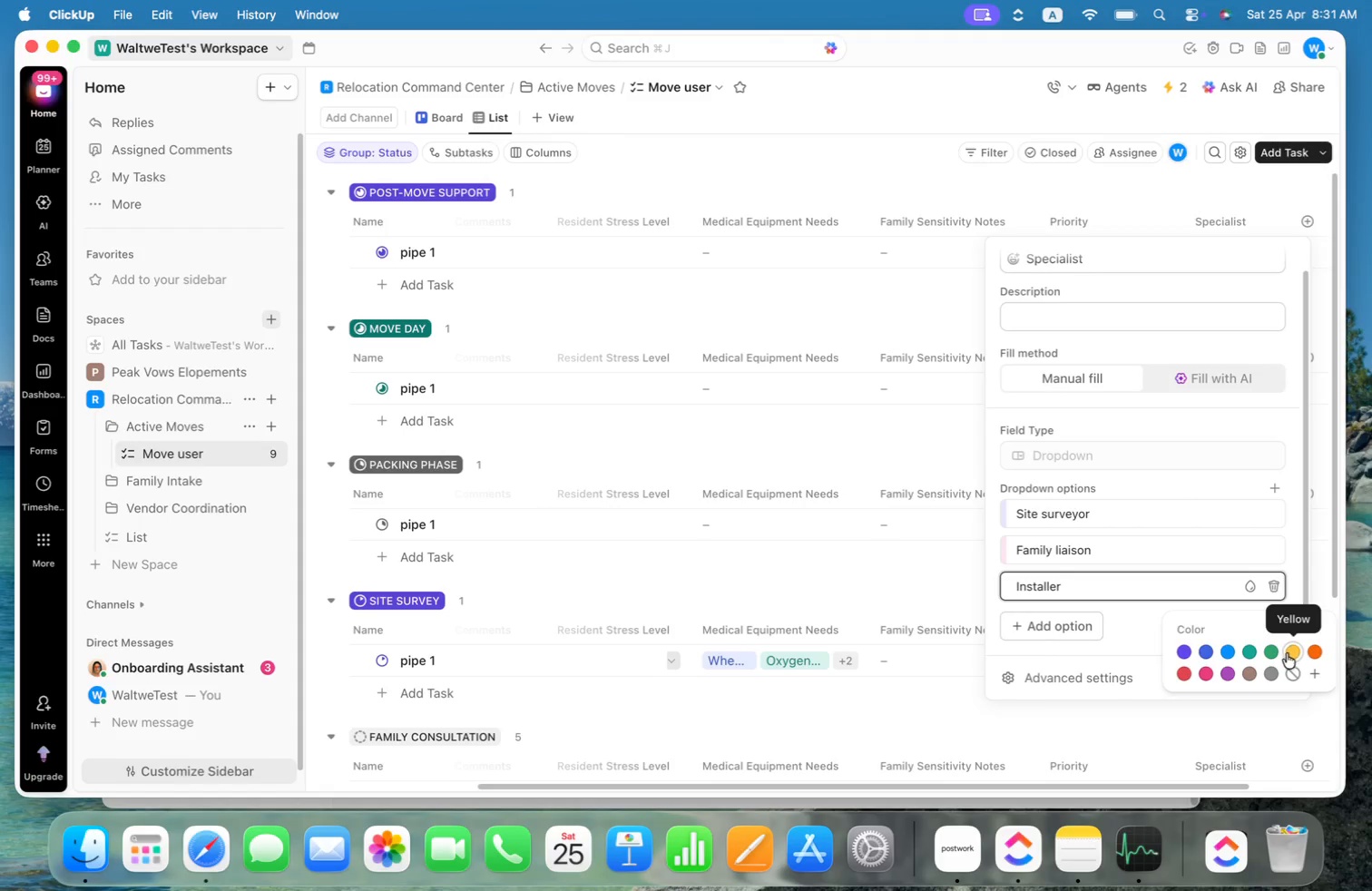 
mouse_move([1294, 675])
 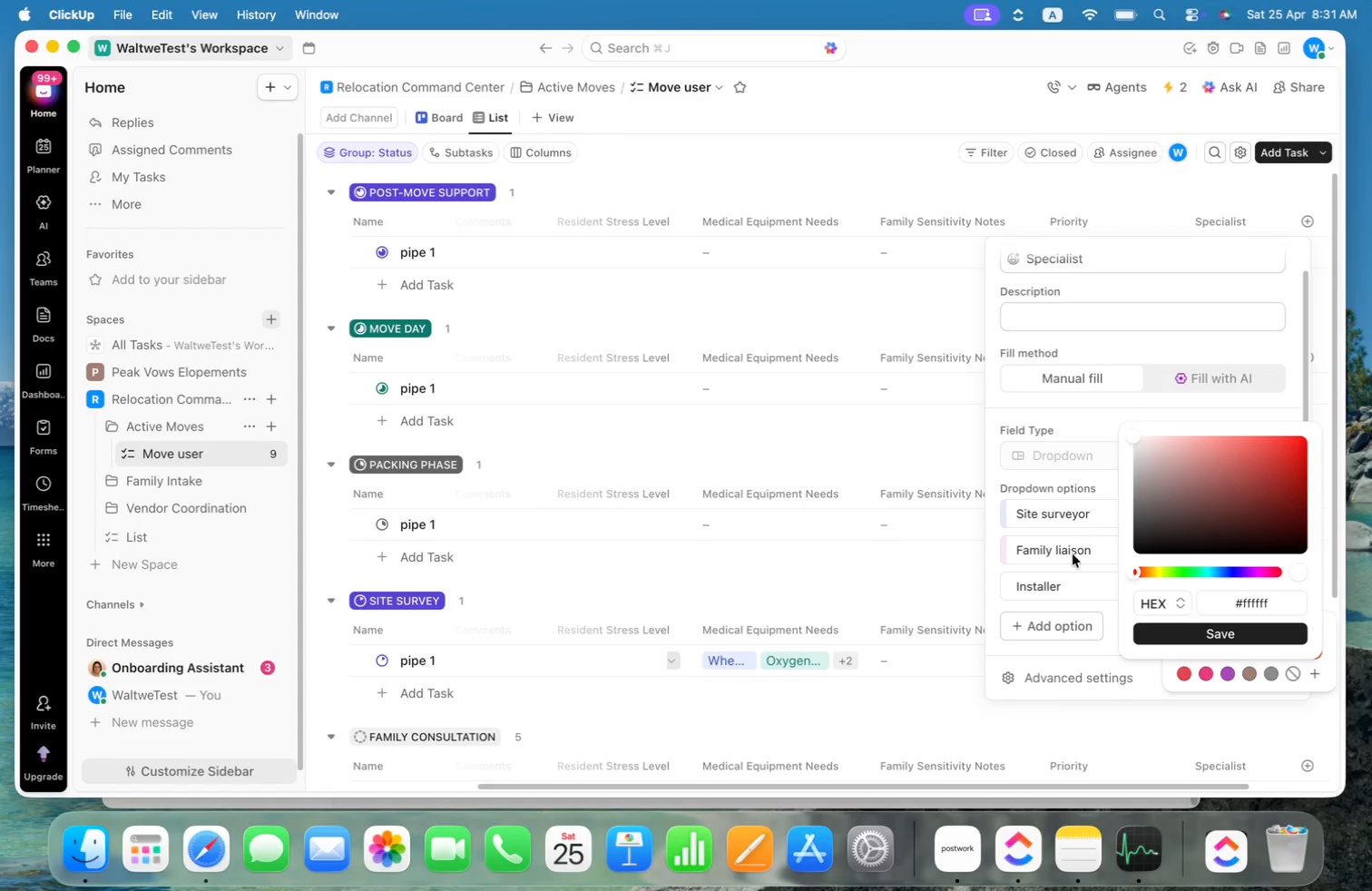 
left_click([1060, 577])
 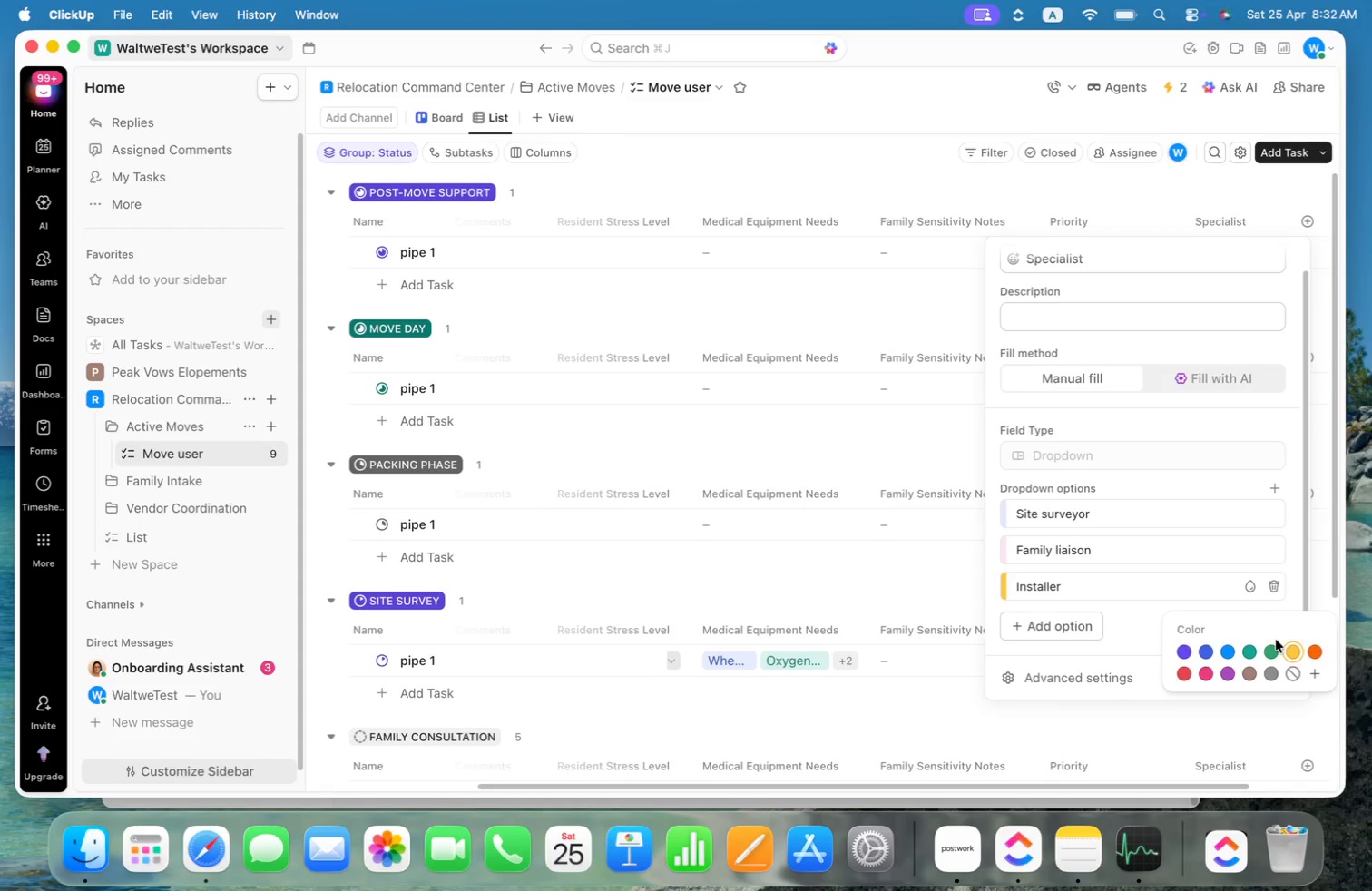 
wait(6.25)
 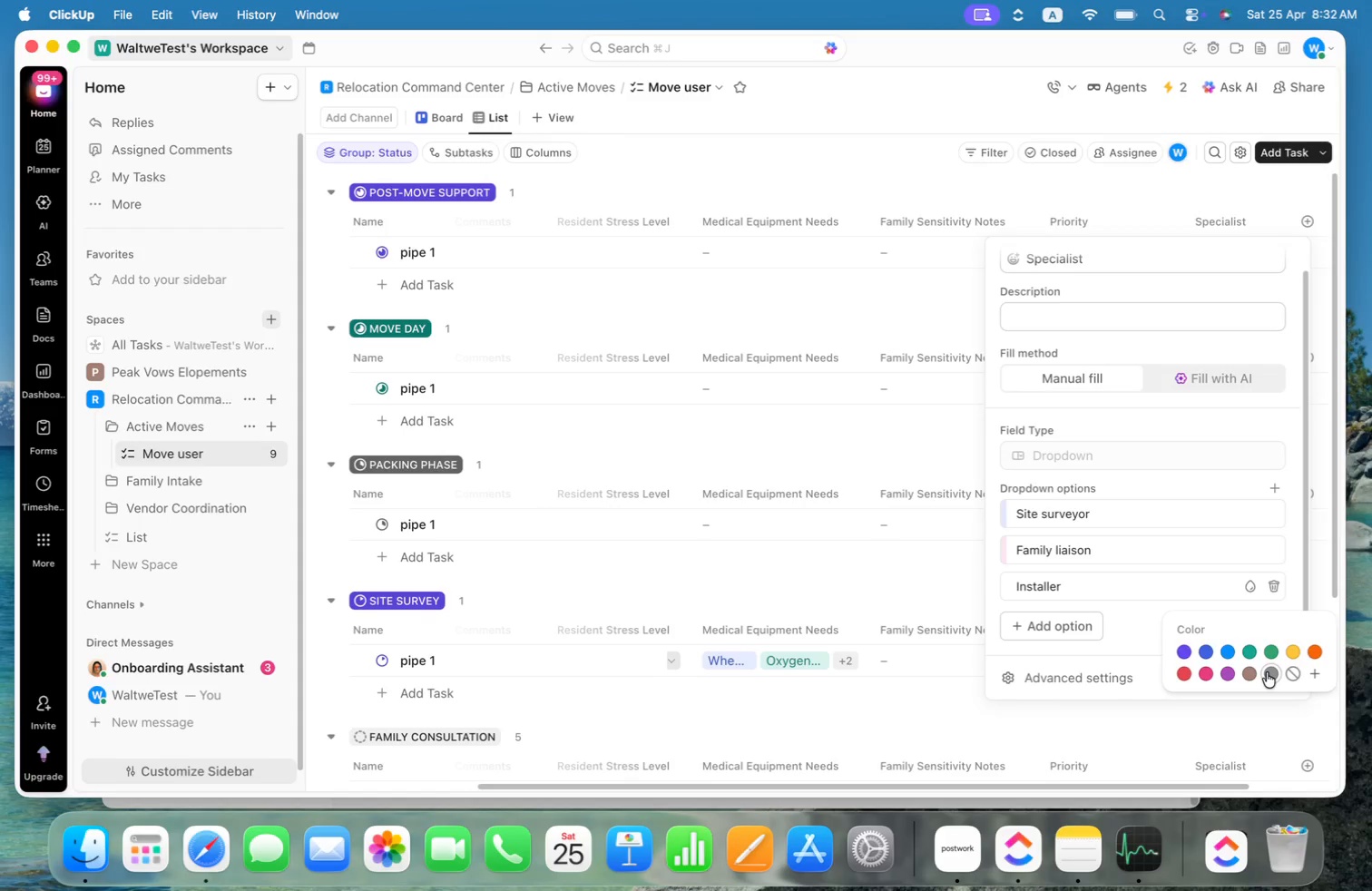 
left_click([1191, 426])
 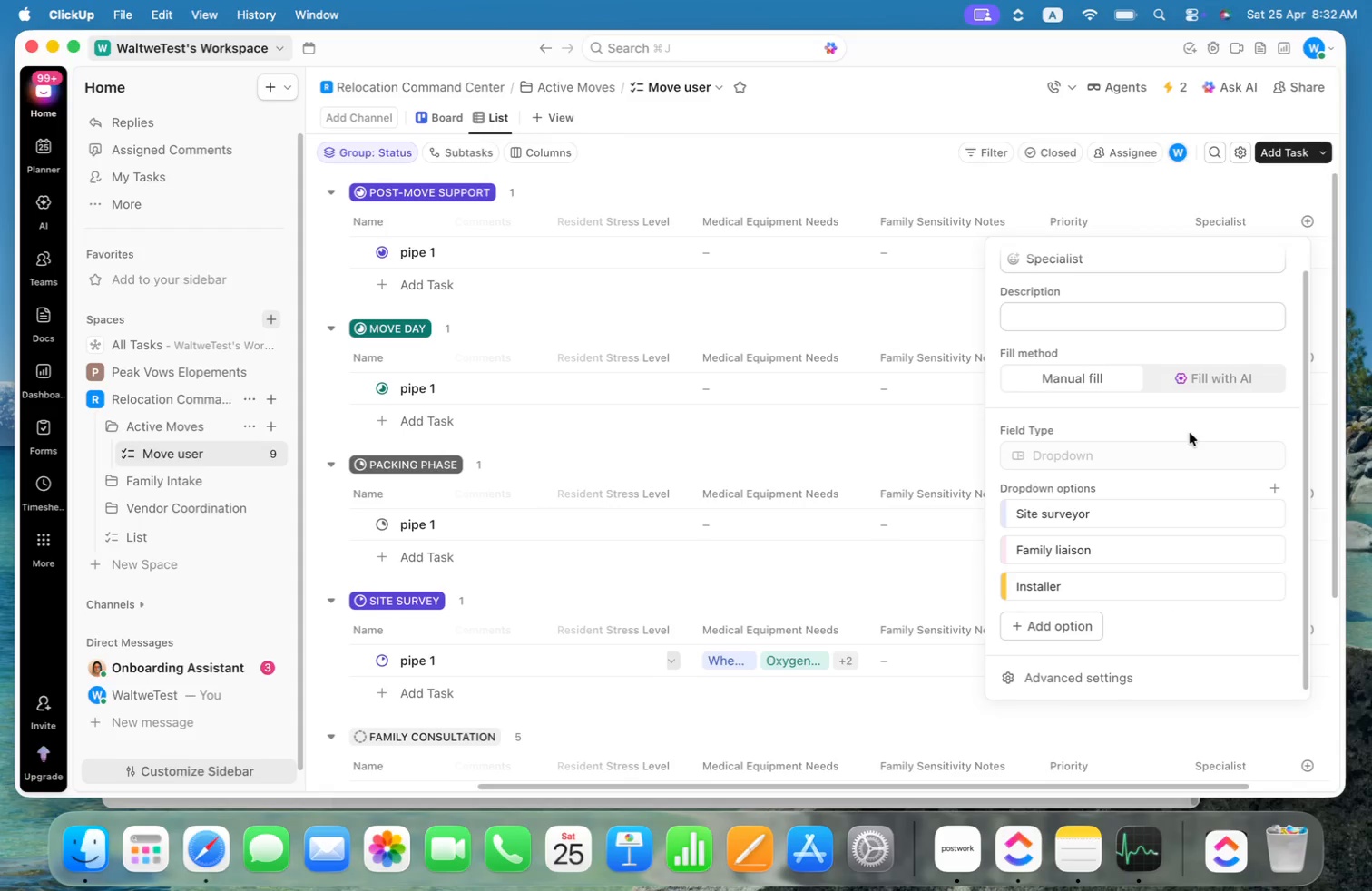 
scroll: coordinate [1190, 464], scroll_direction: down, amount: 13.0
 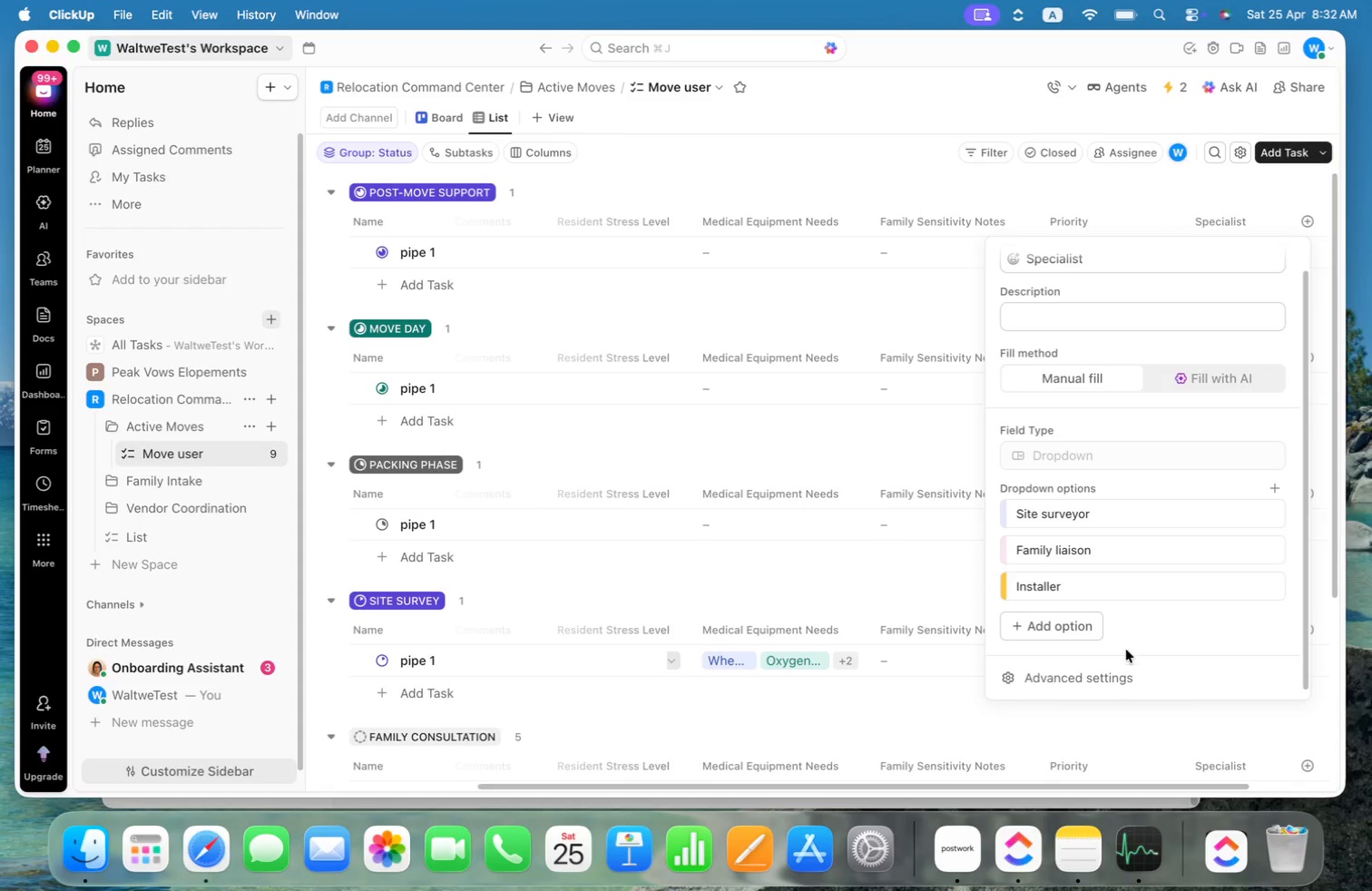 
left_click([1117, 678])
 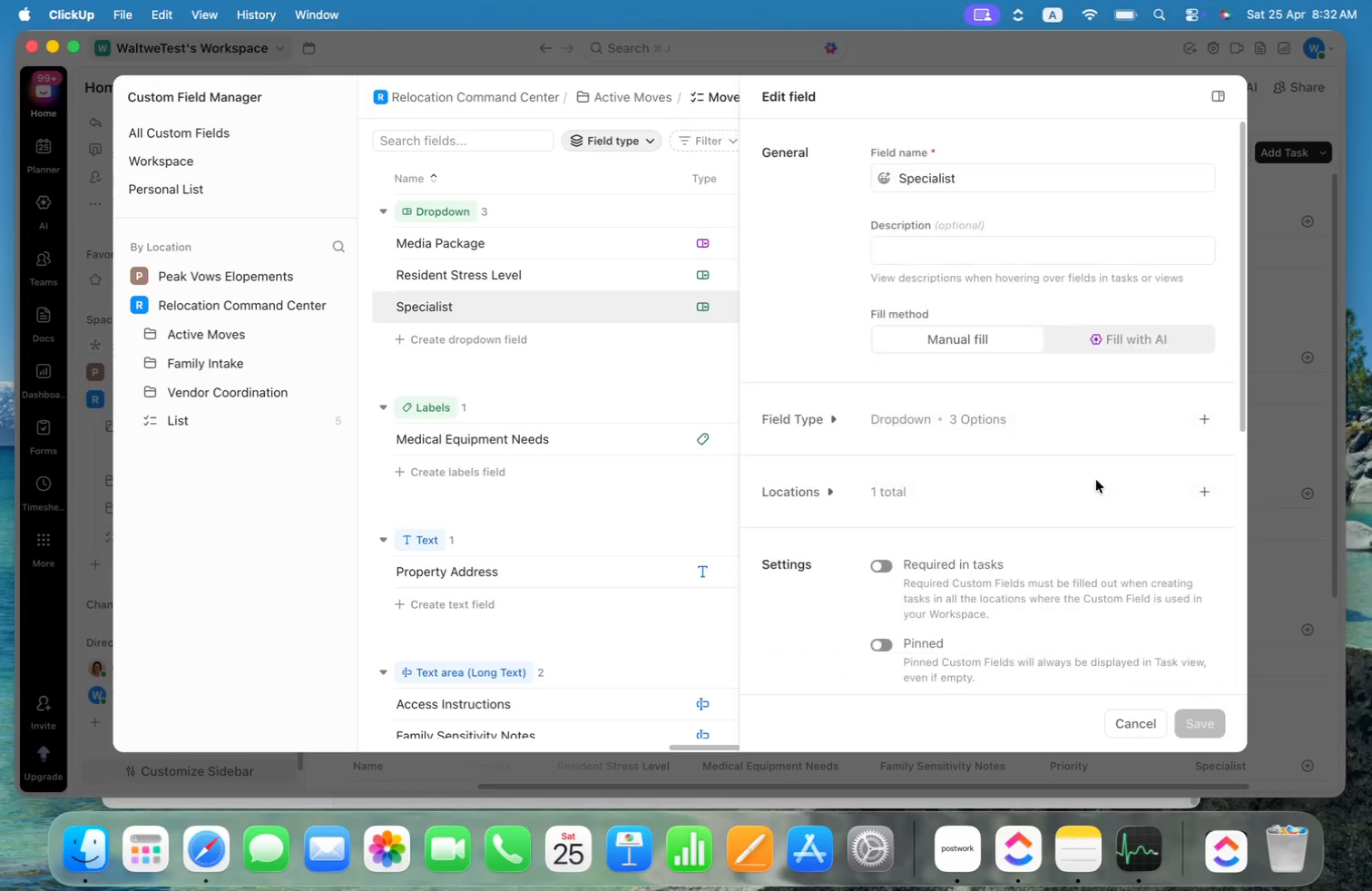 
scroll: coordinate [1108, 465], scroll_direction: down, amount: 22.0
 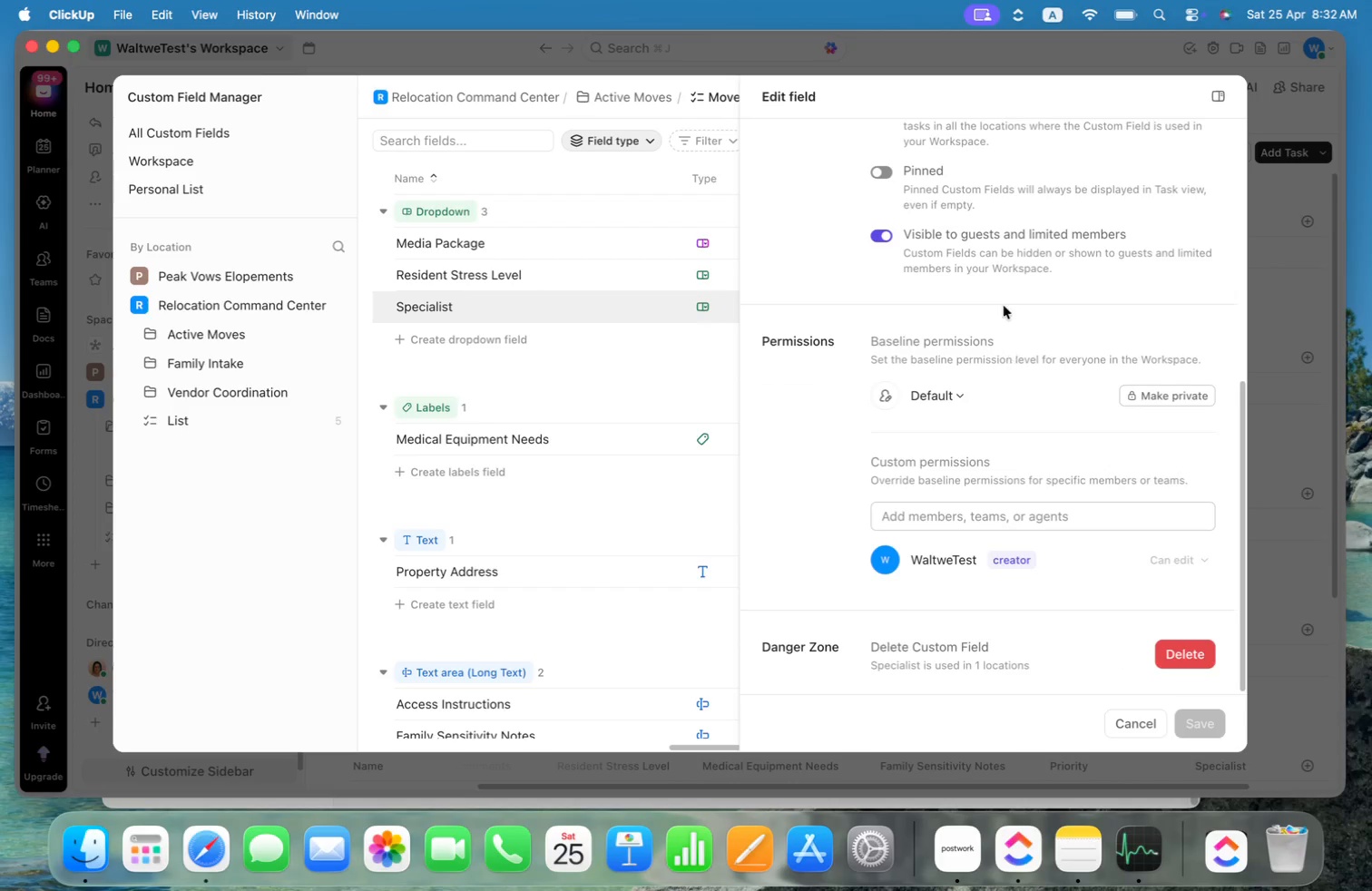 
scroll: coordinate [1009, 306], scroll_direction: up, amount: 18.0
 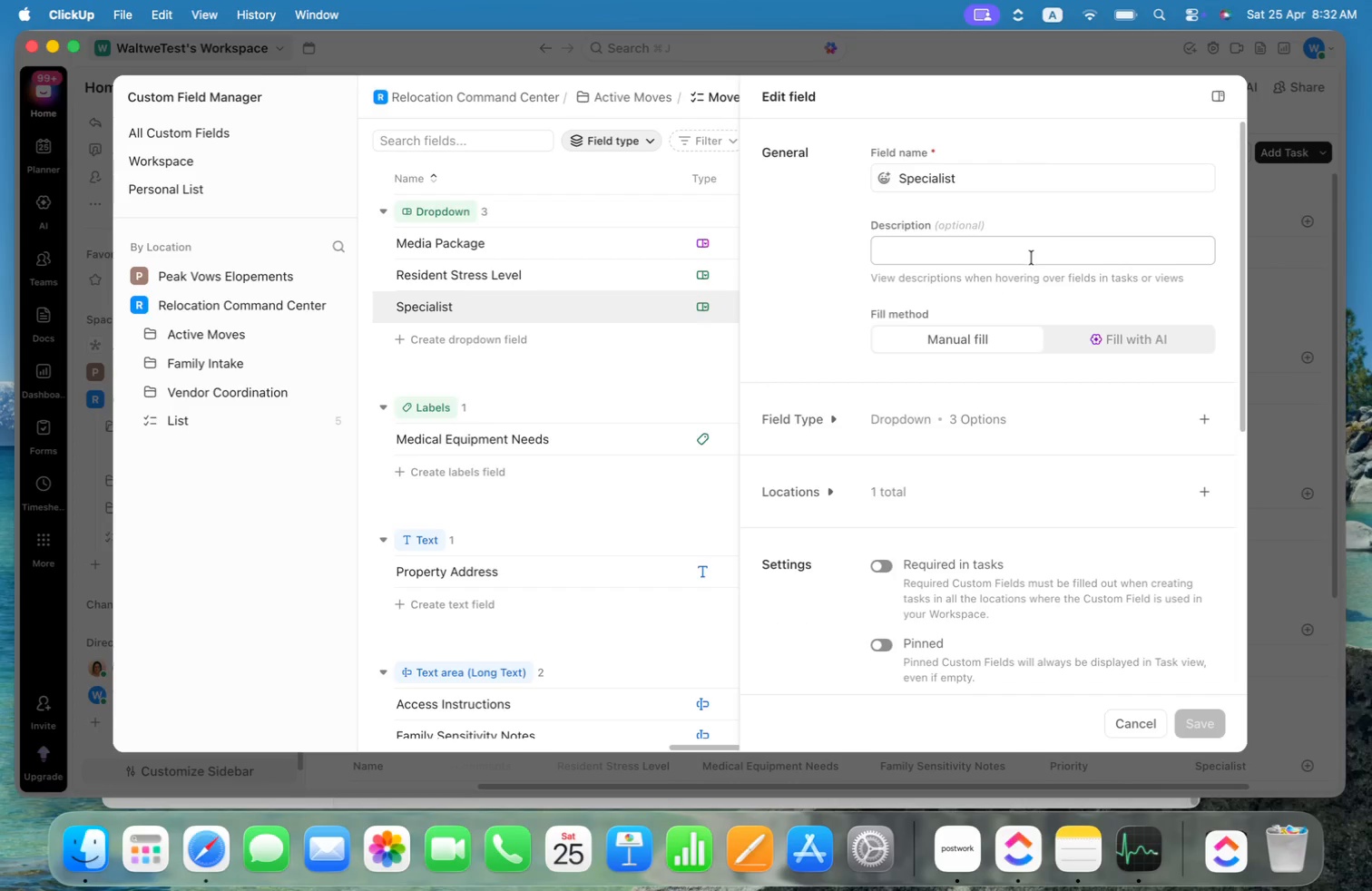 
scroll: coordinate [1025, 392], scroll_direction: down, amount: 32.0
 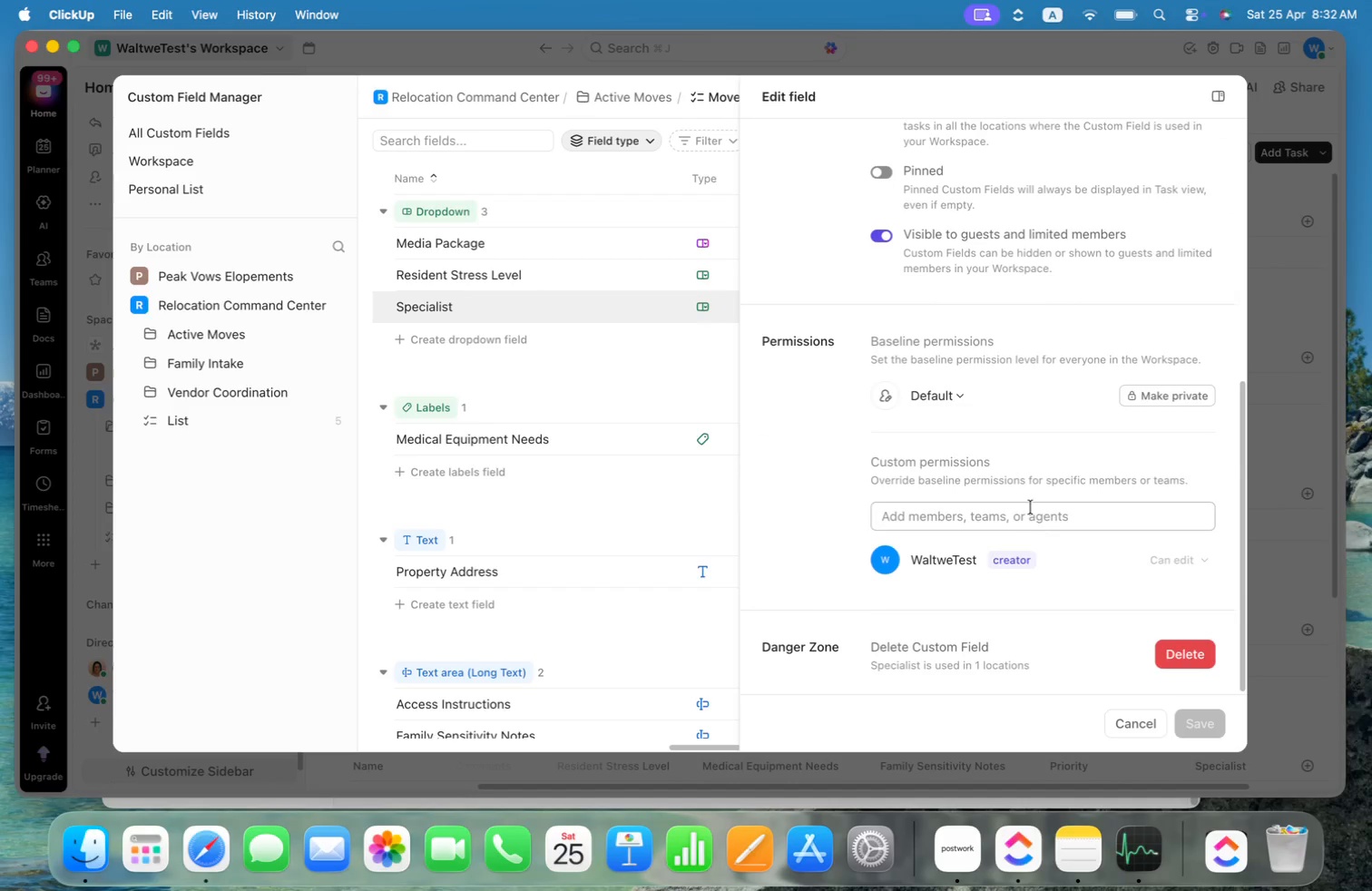 
scroll: coordinate [1070, 430], scroll_direction: up, amount: 26.0
 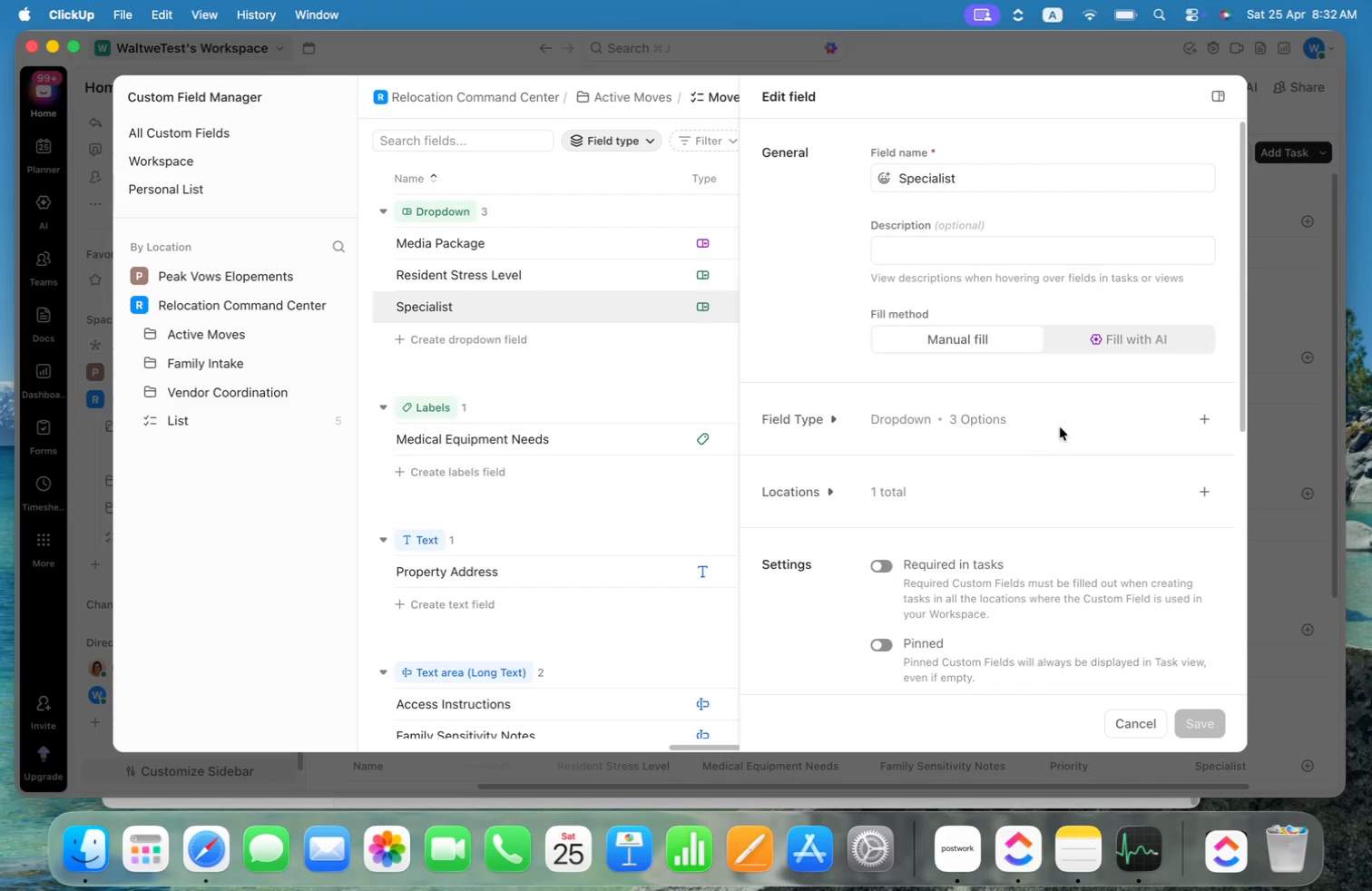 
left_click([1070, 424])
 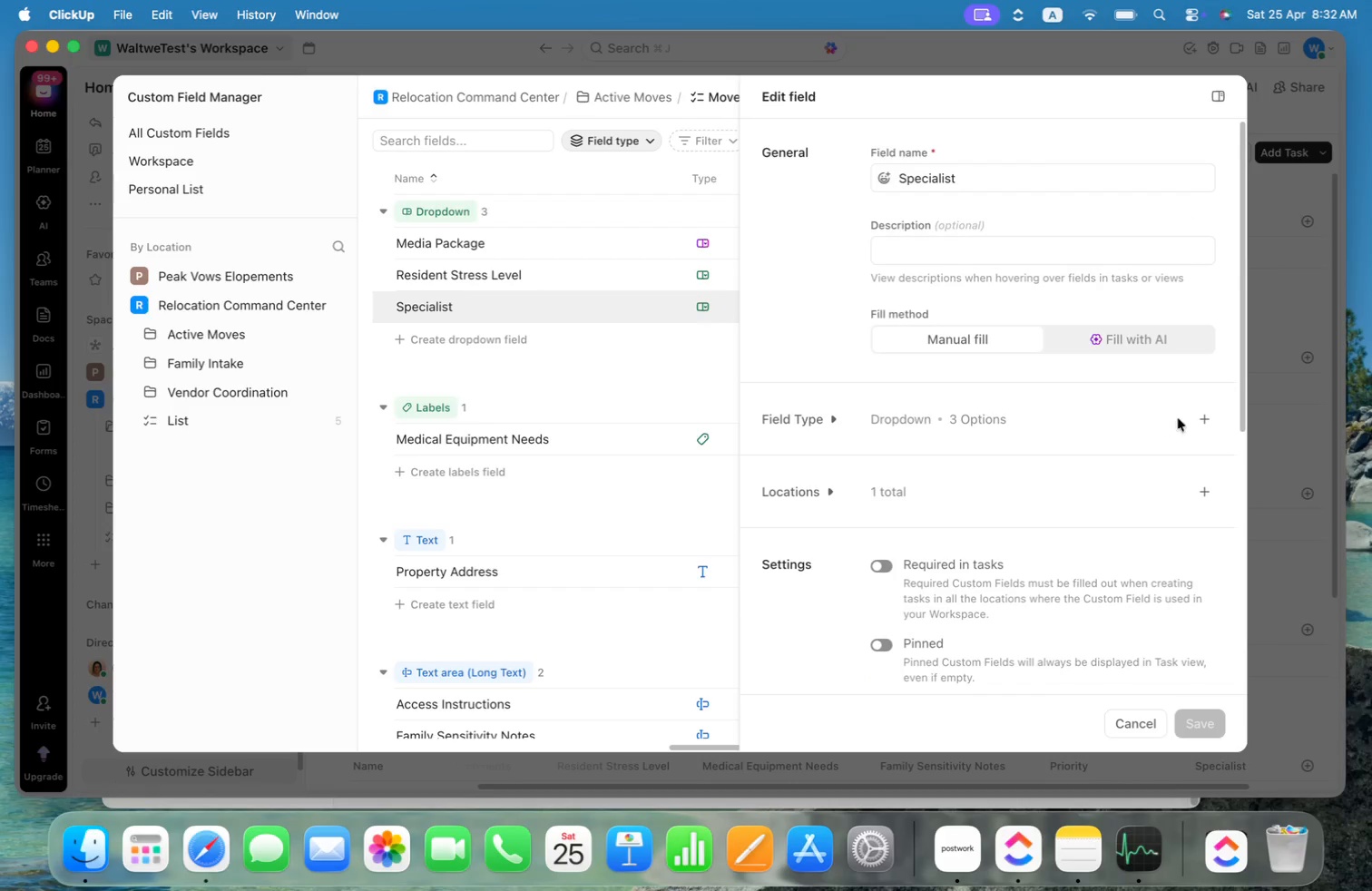 
left_click([1211, 418])
 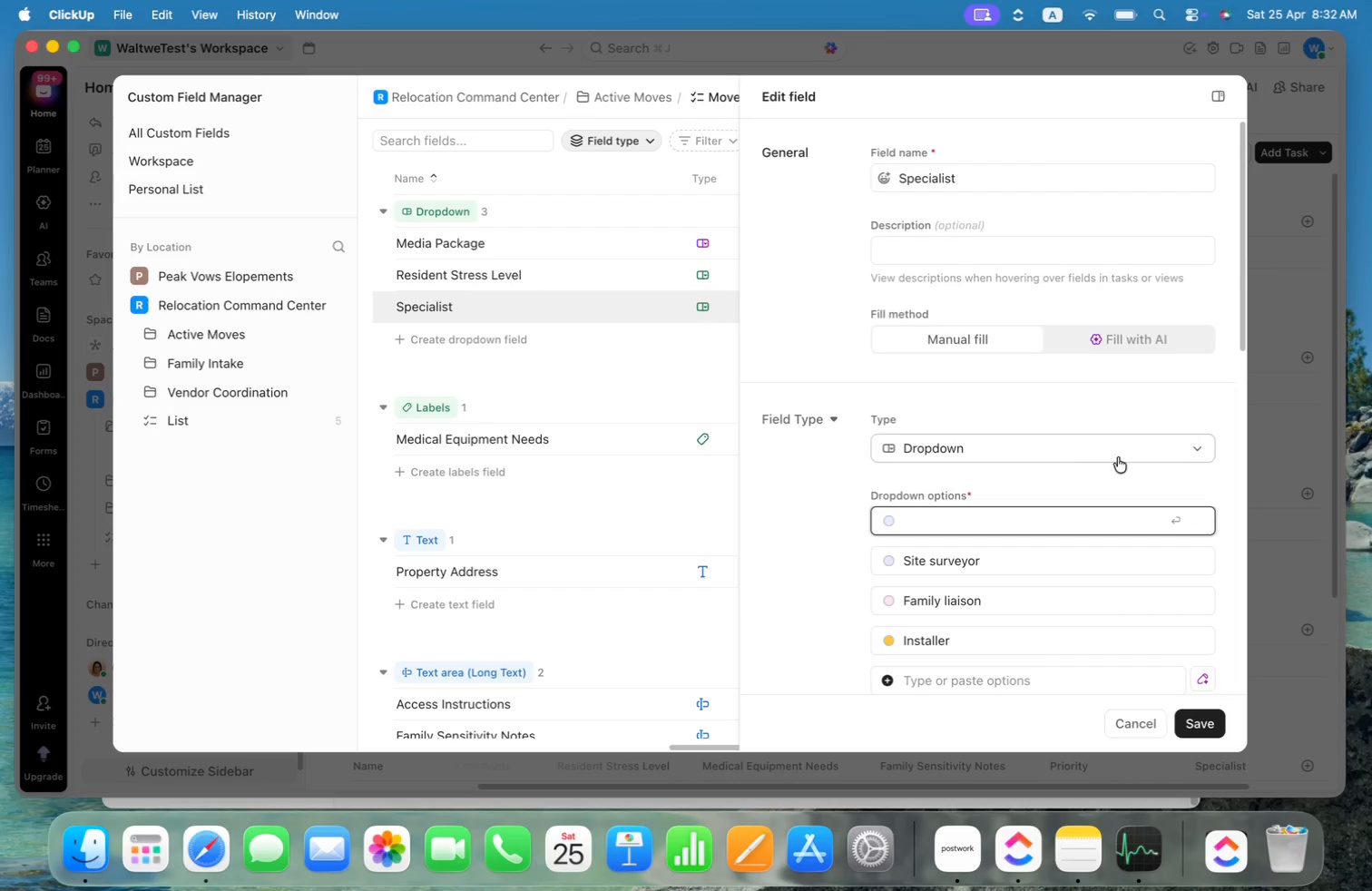 
scroll: coordinate [1086, 462], scroll_direction: down, amount: 5.0
 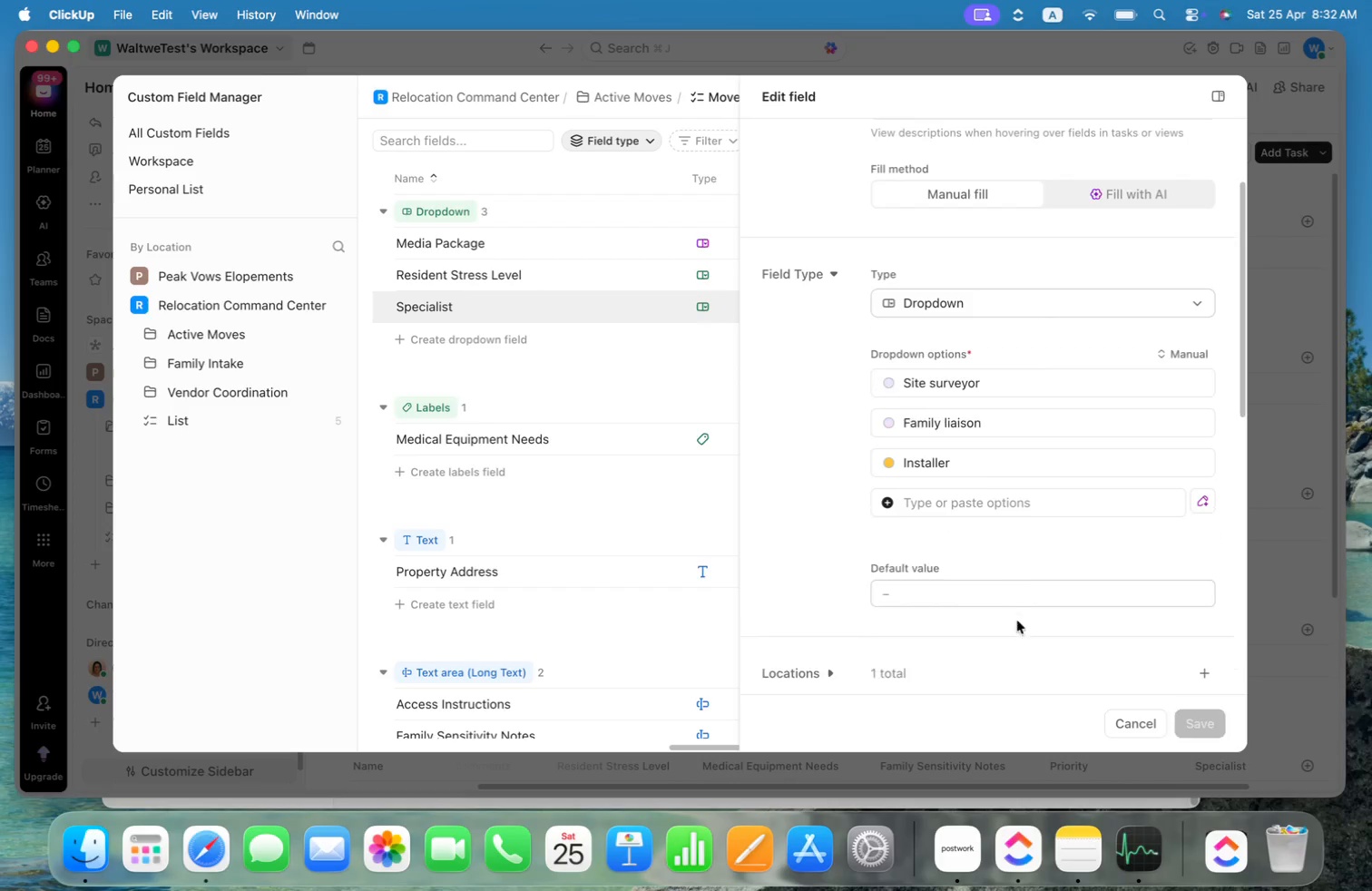 
left_click([1002, 594])
 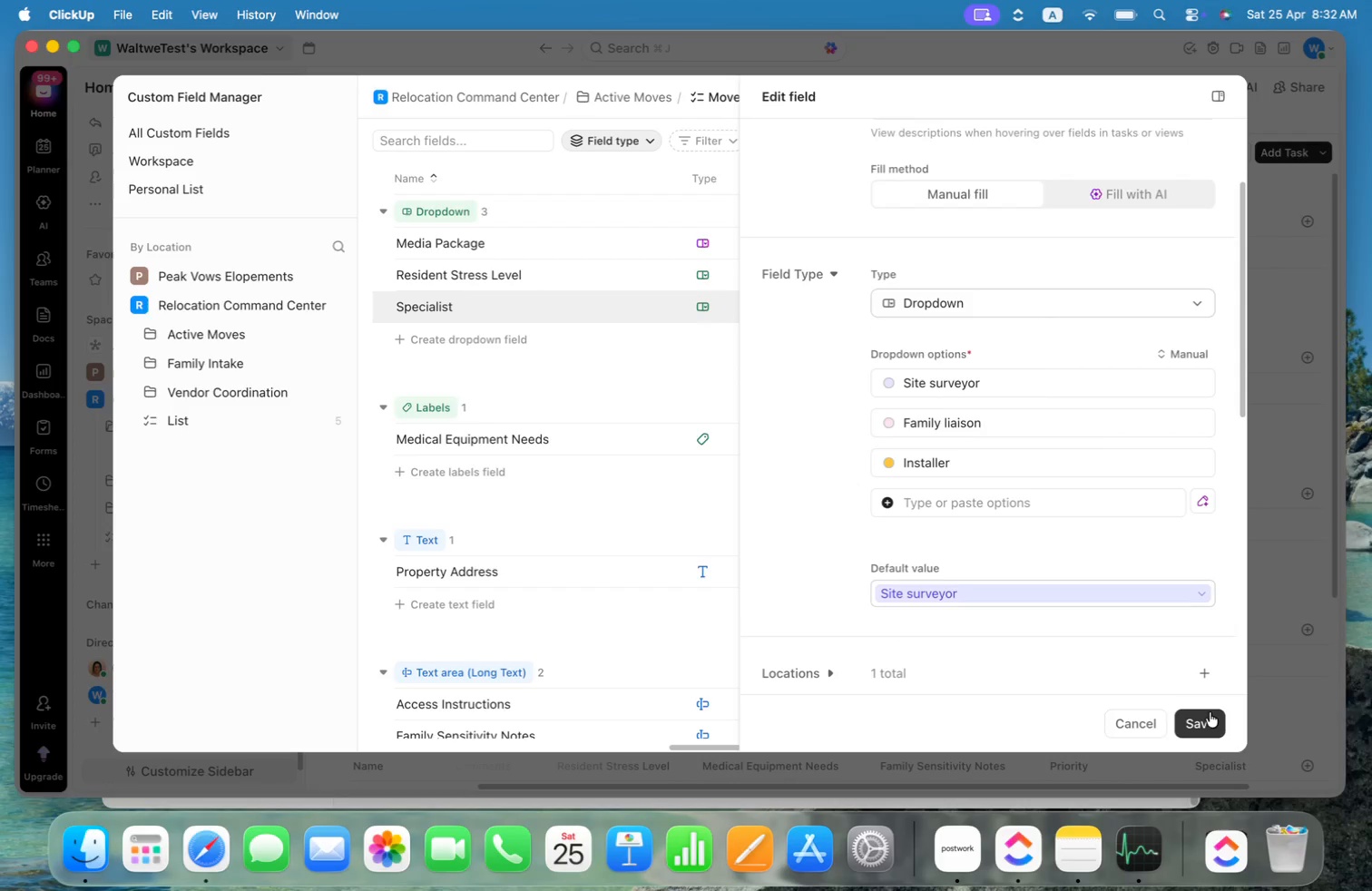 
scroll: coordinate [1014, 240], scroll_direction: up, amount: 16.0
 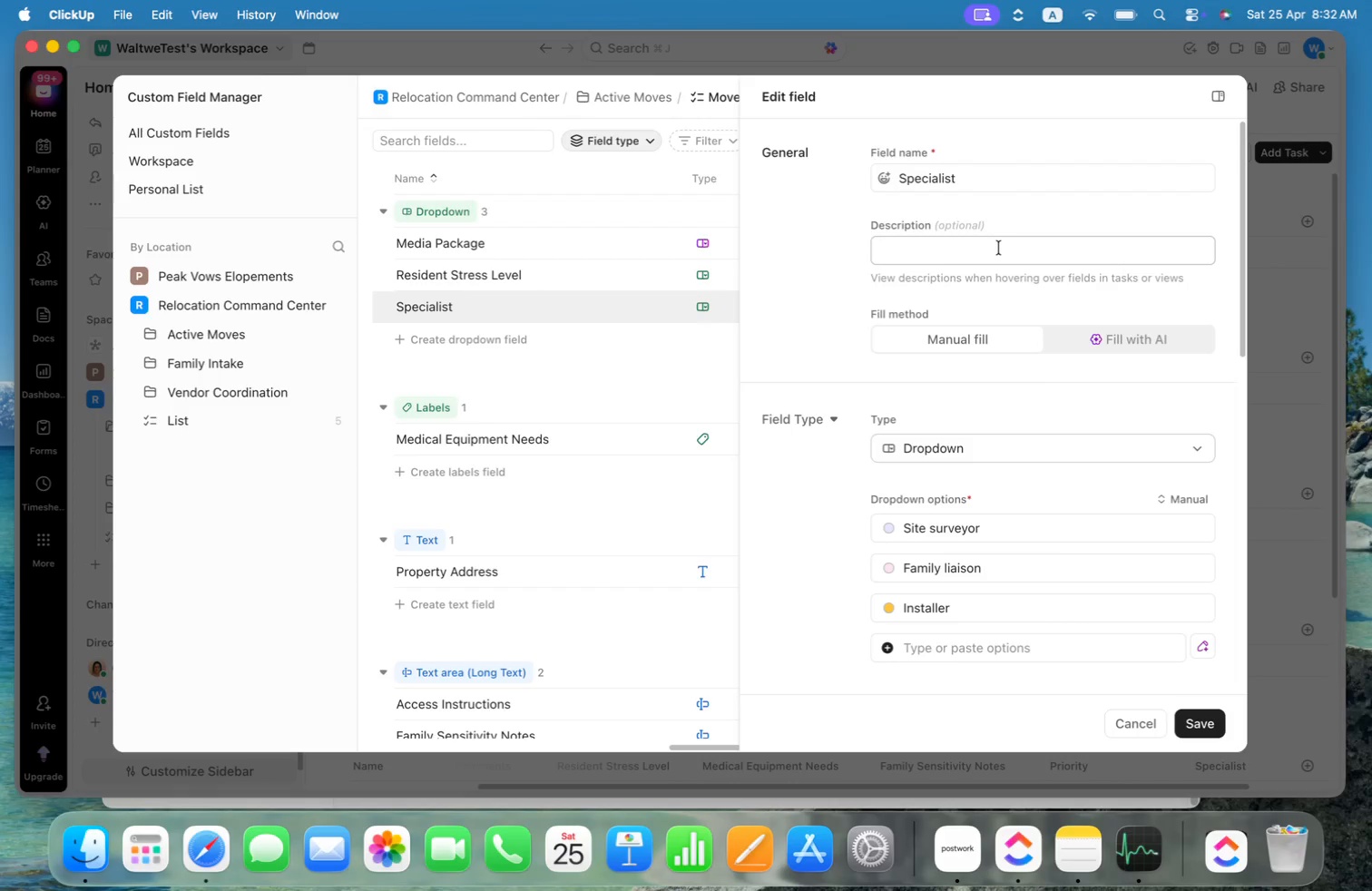 
left_click([999, 248])
 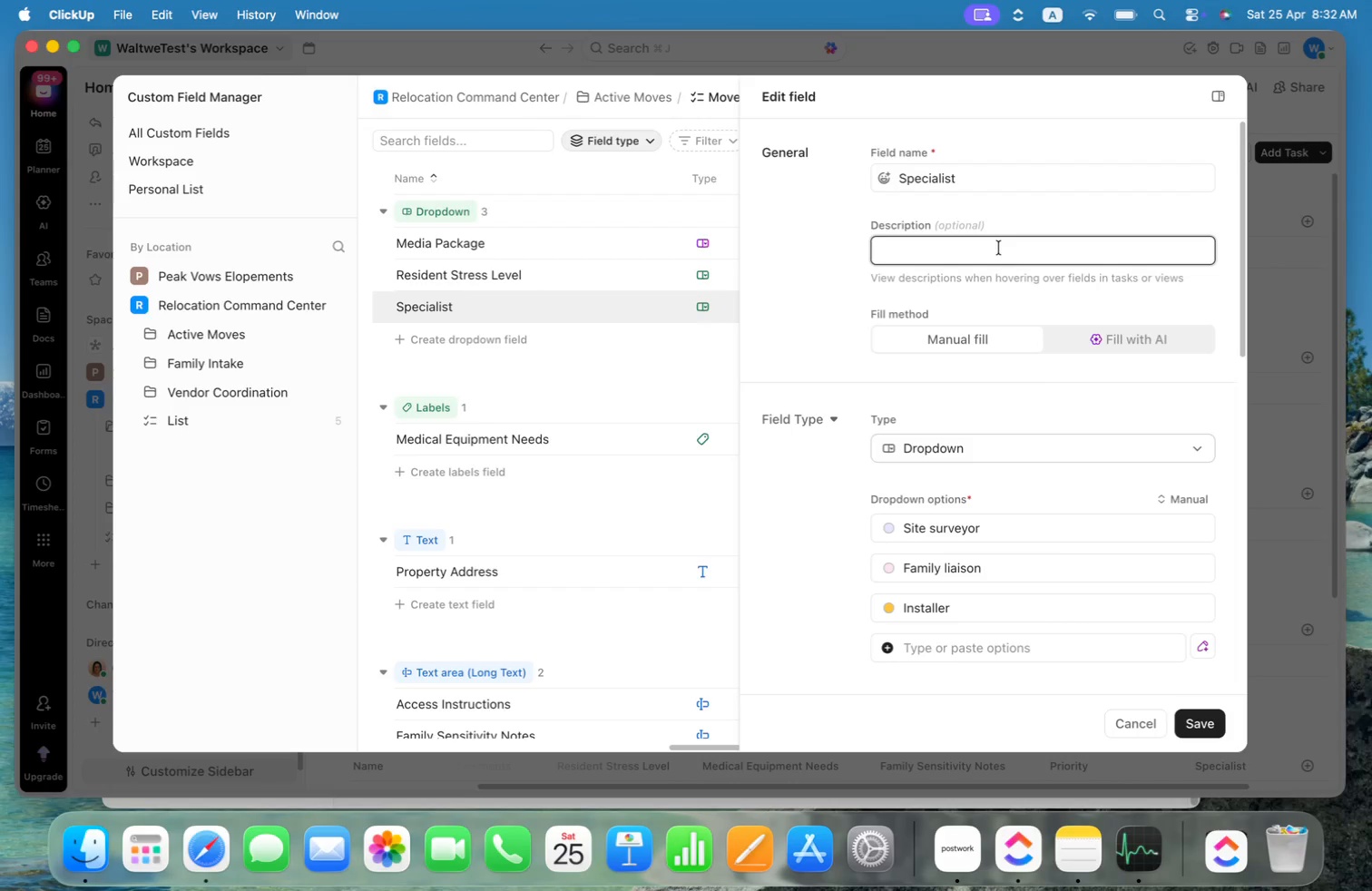 
scroll: coordinate [999, 248], scroll_direction: up, amount: 9.0
 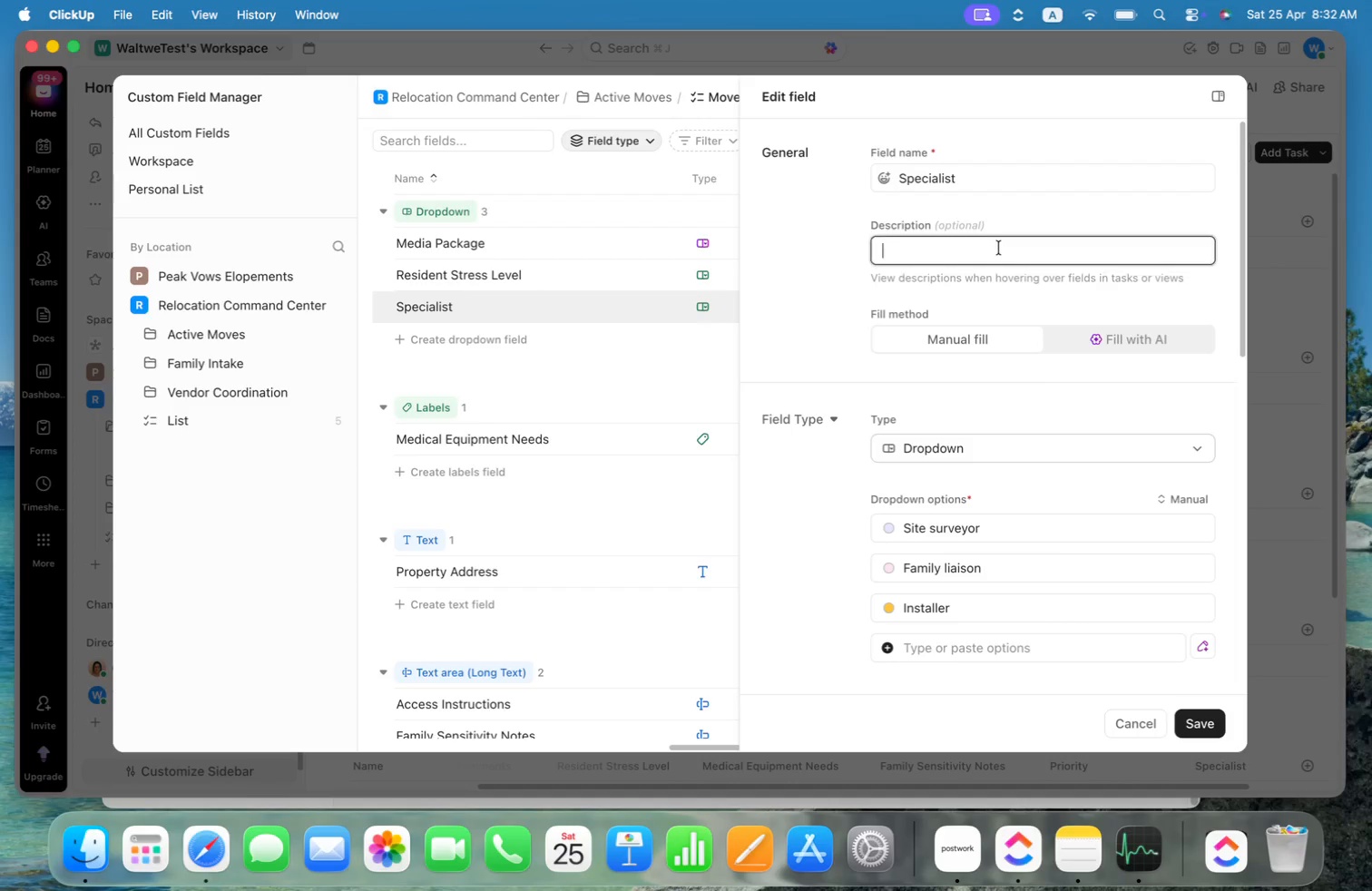 
type(Select one Specialist that must attent this task fro)
key(Backspace)
key(Backspace)
type(or some re)
 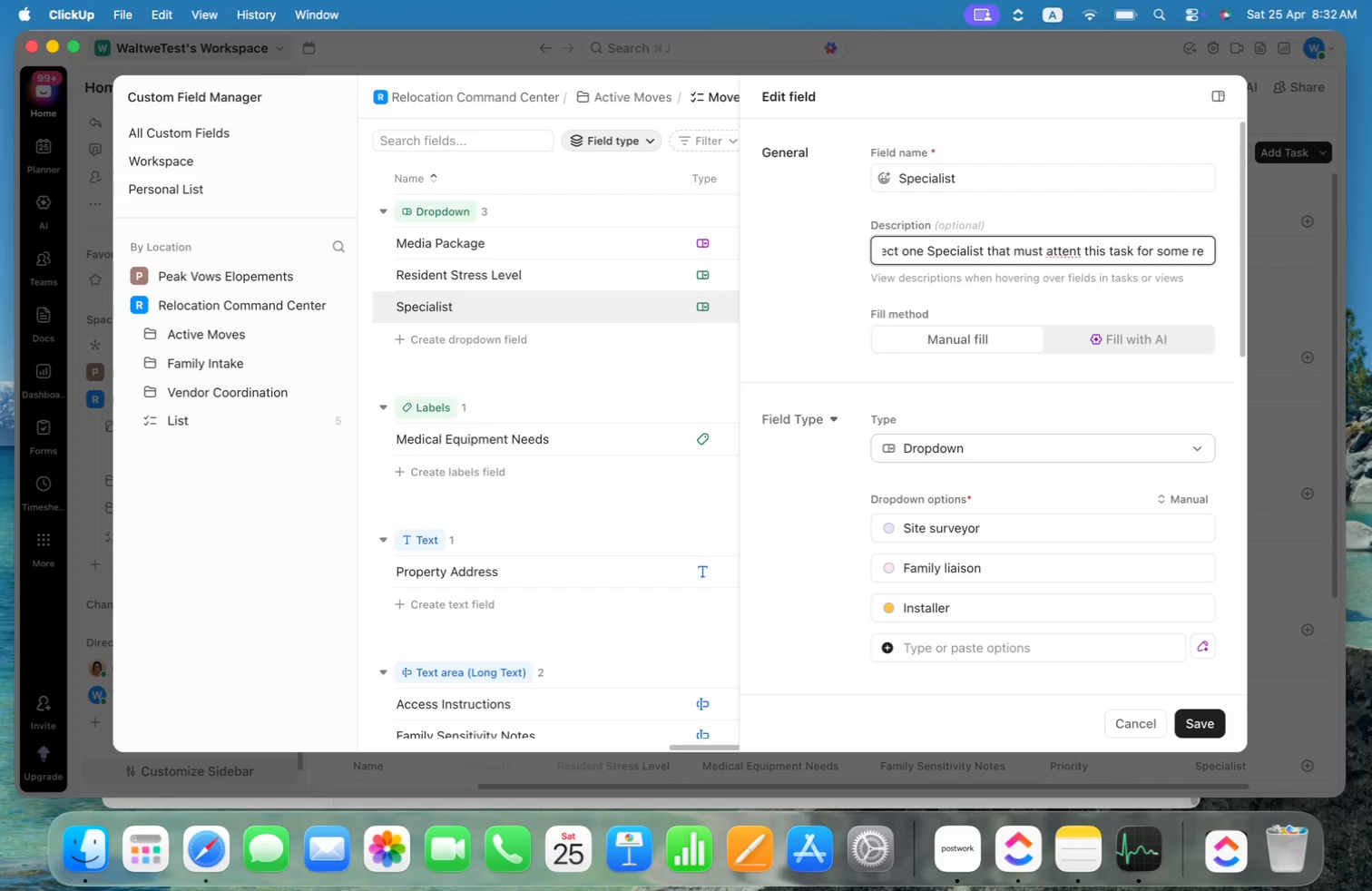 
key(Alt+Shift+ArrowLeft)
 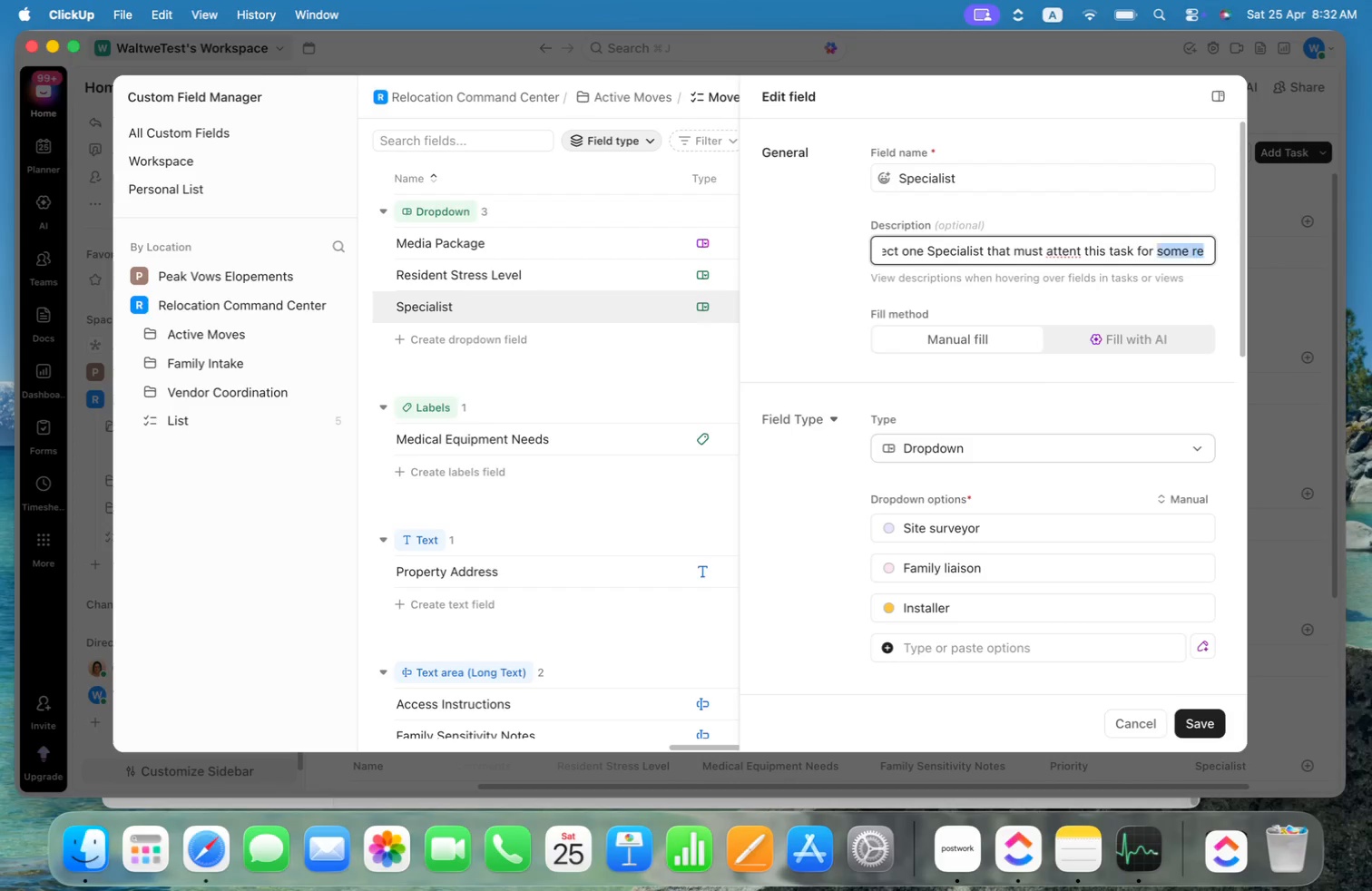 
key(Alt+Shift+ArrowLeft)
 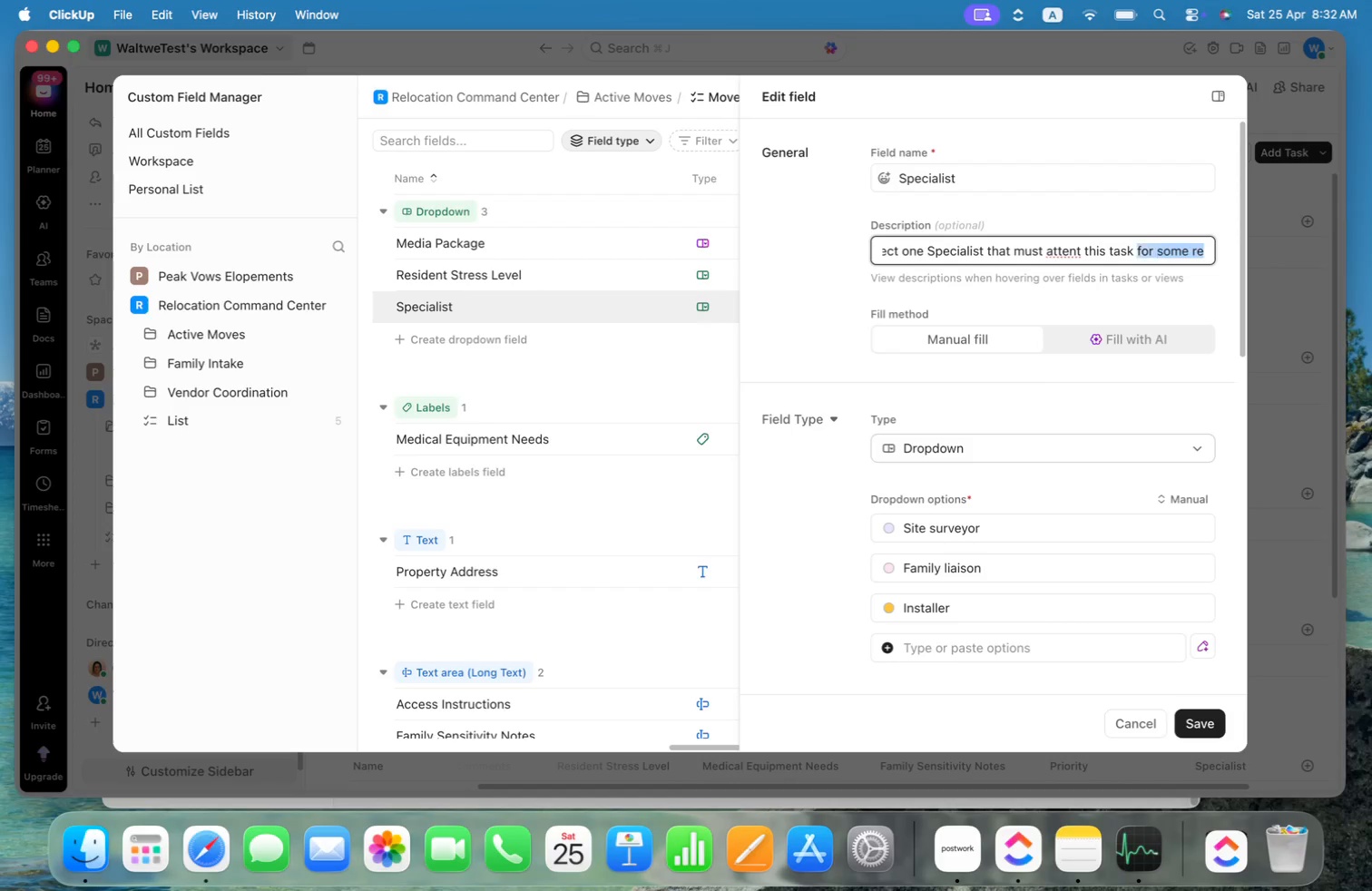 
key(Alt+Shift+ArrowLeft)
 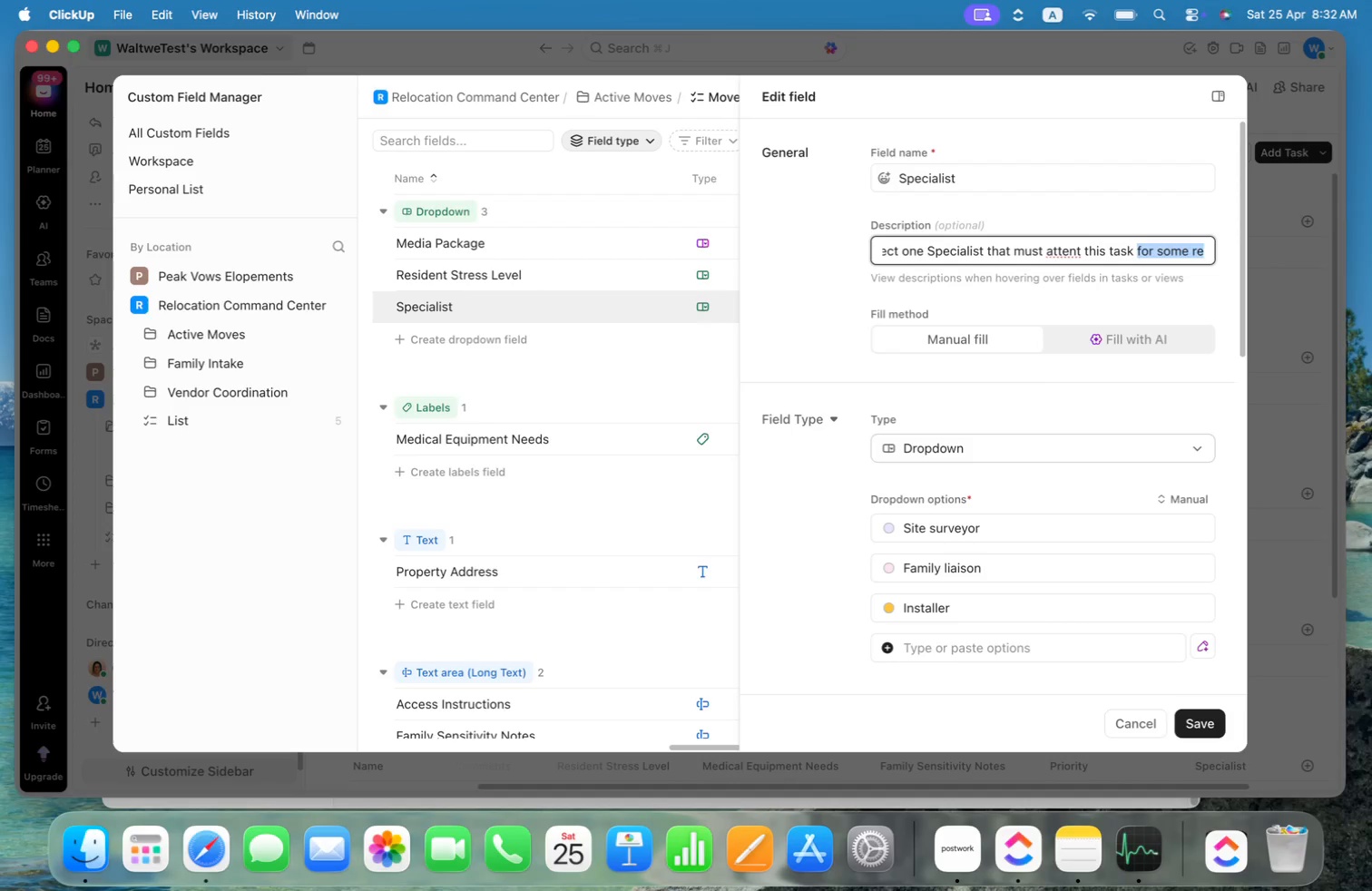 
type(and )
 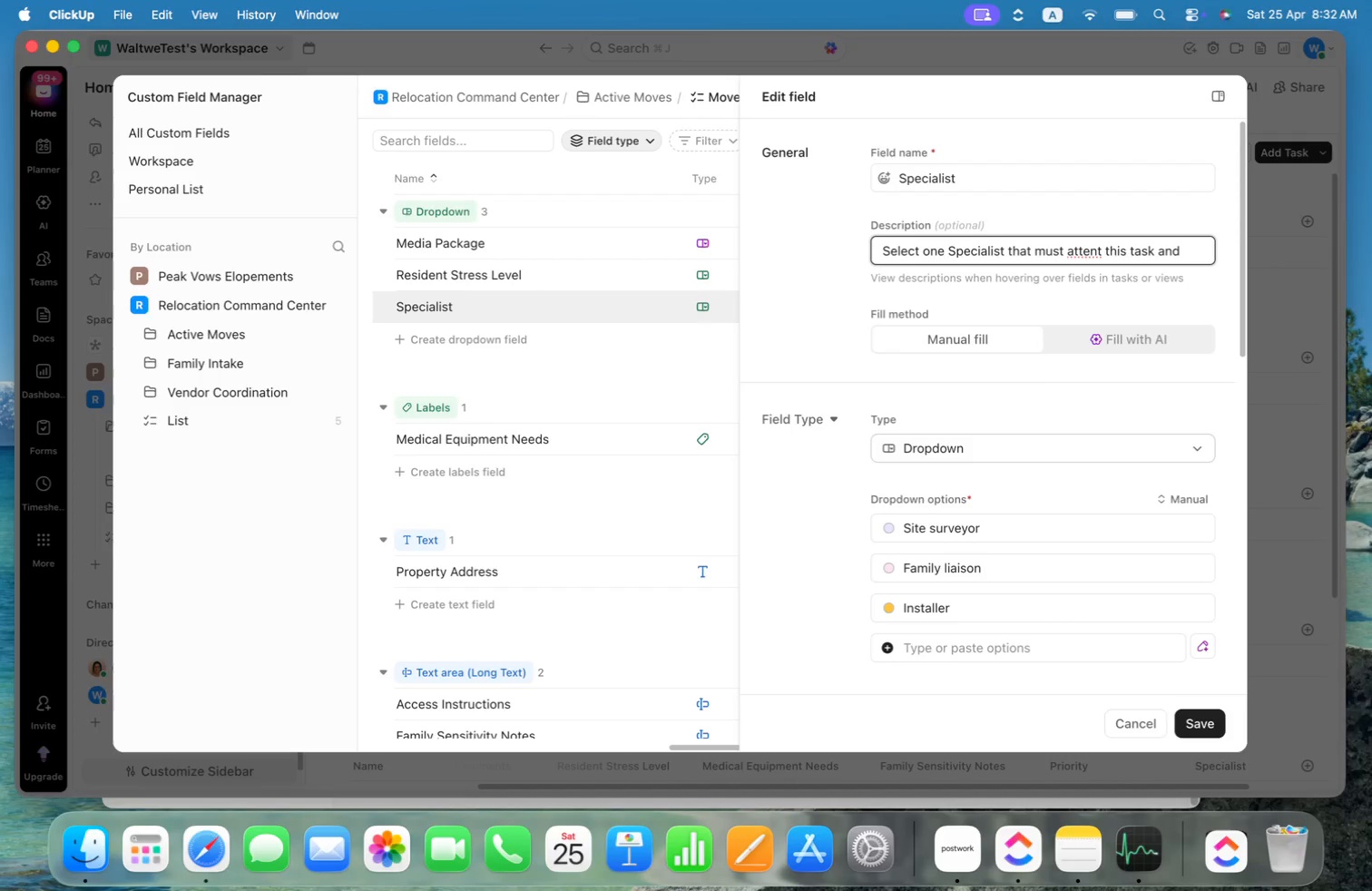 
key(Alt+Shift+ArrowLeft)
 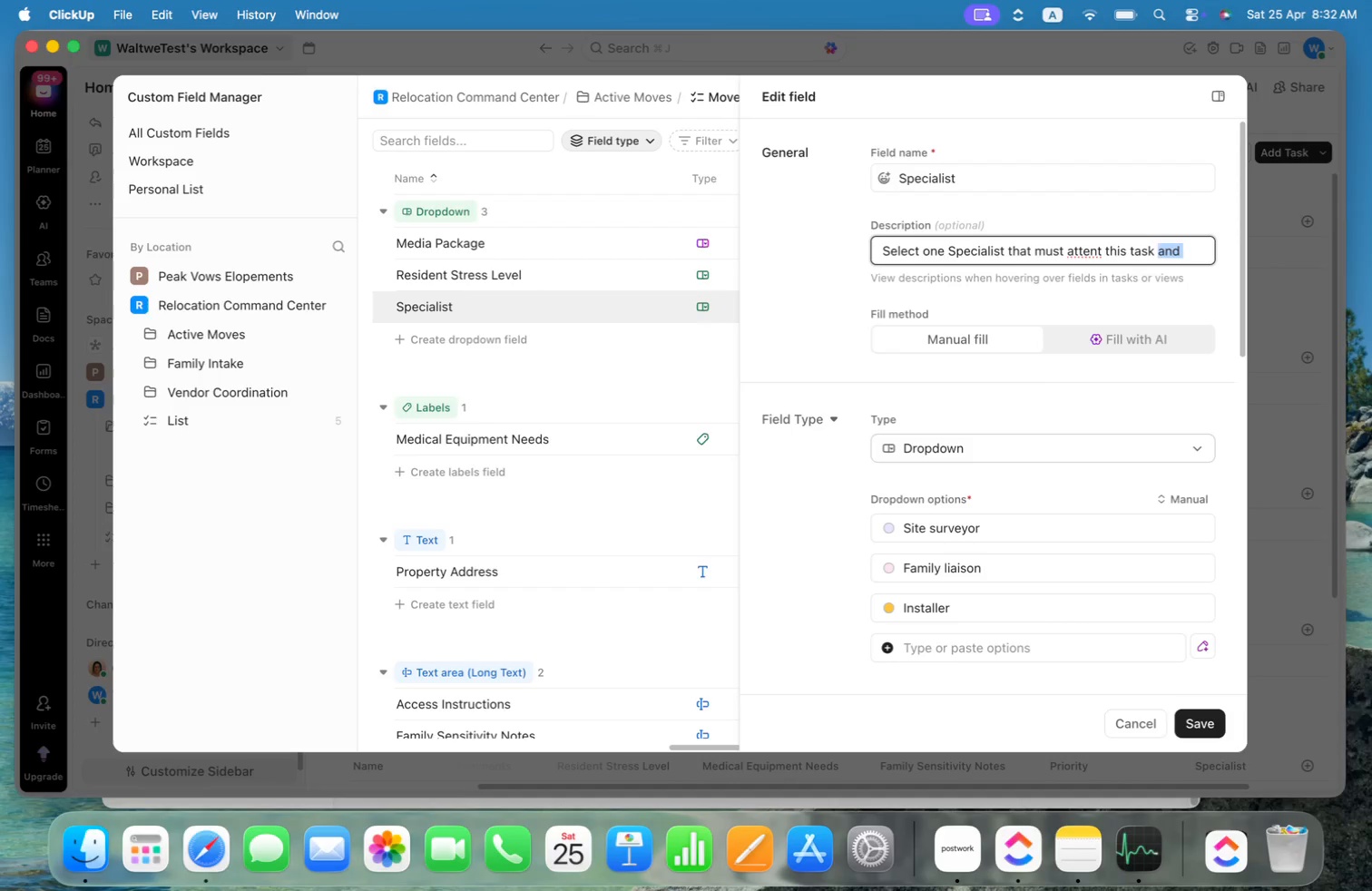 
key(Alt+Shift+ArrowLeft)
 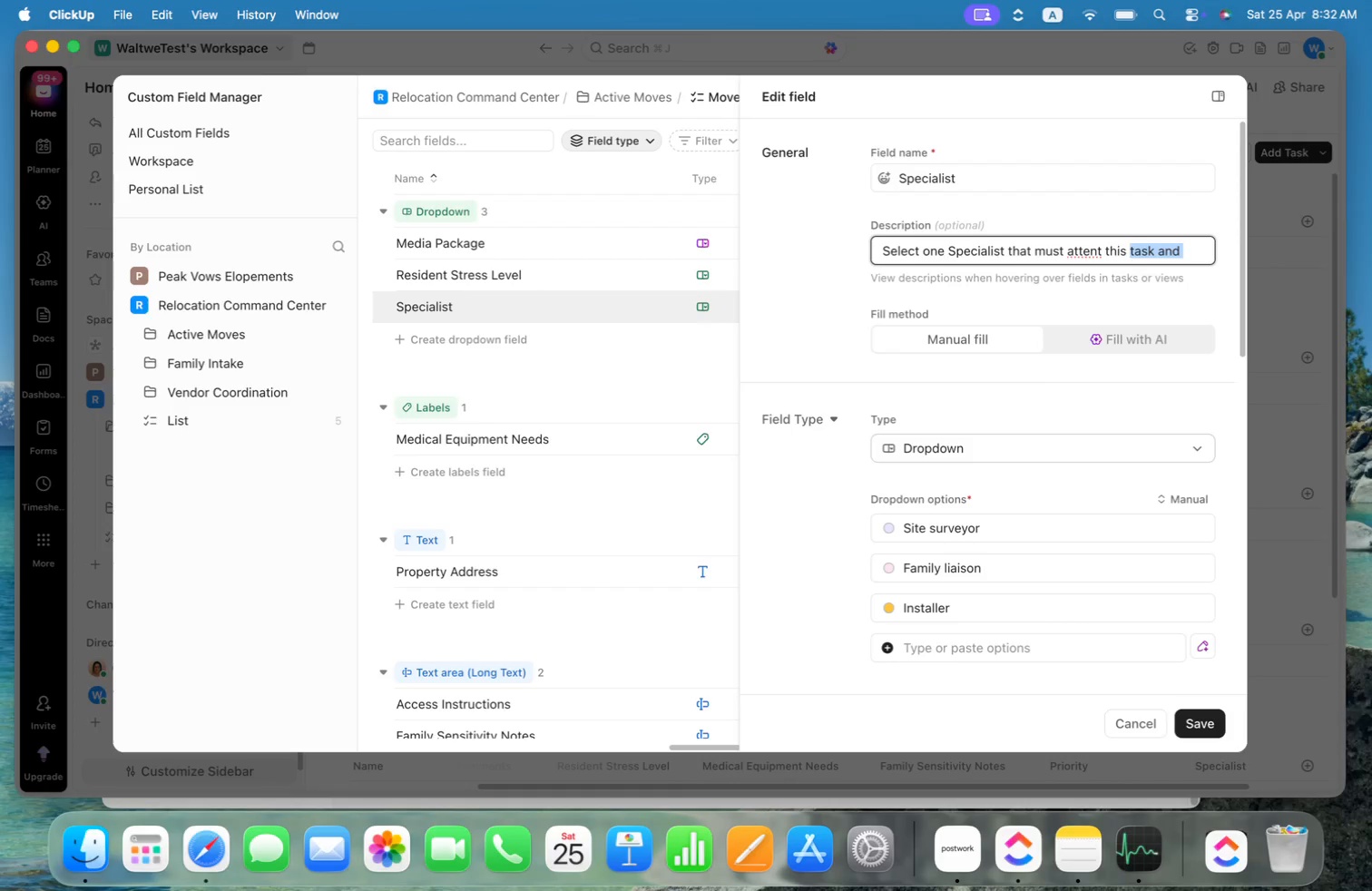 
key(Alt+Shift+OptionLeft)
 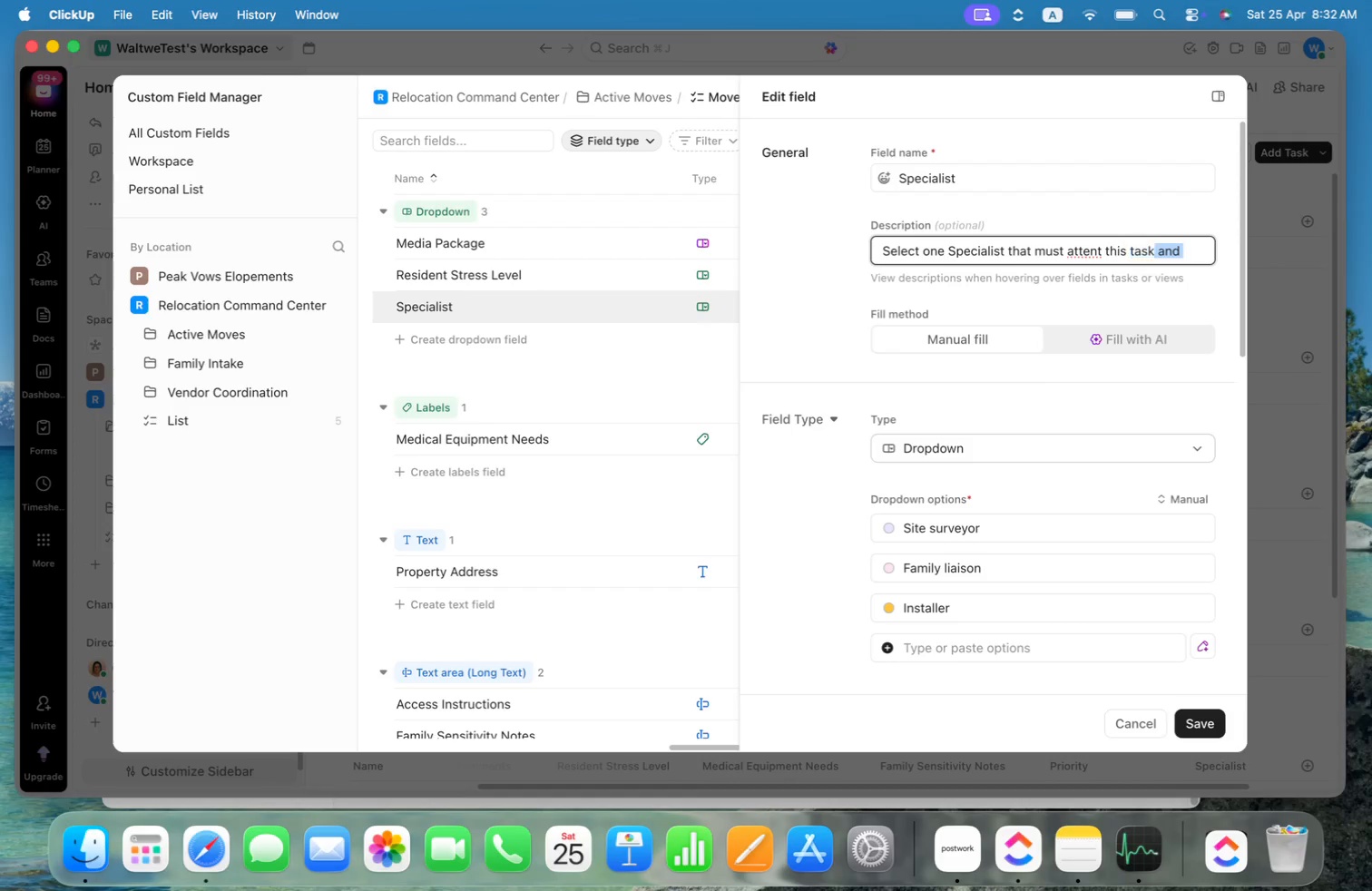 
key(Alt+Shift+ArrowRight)
 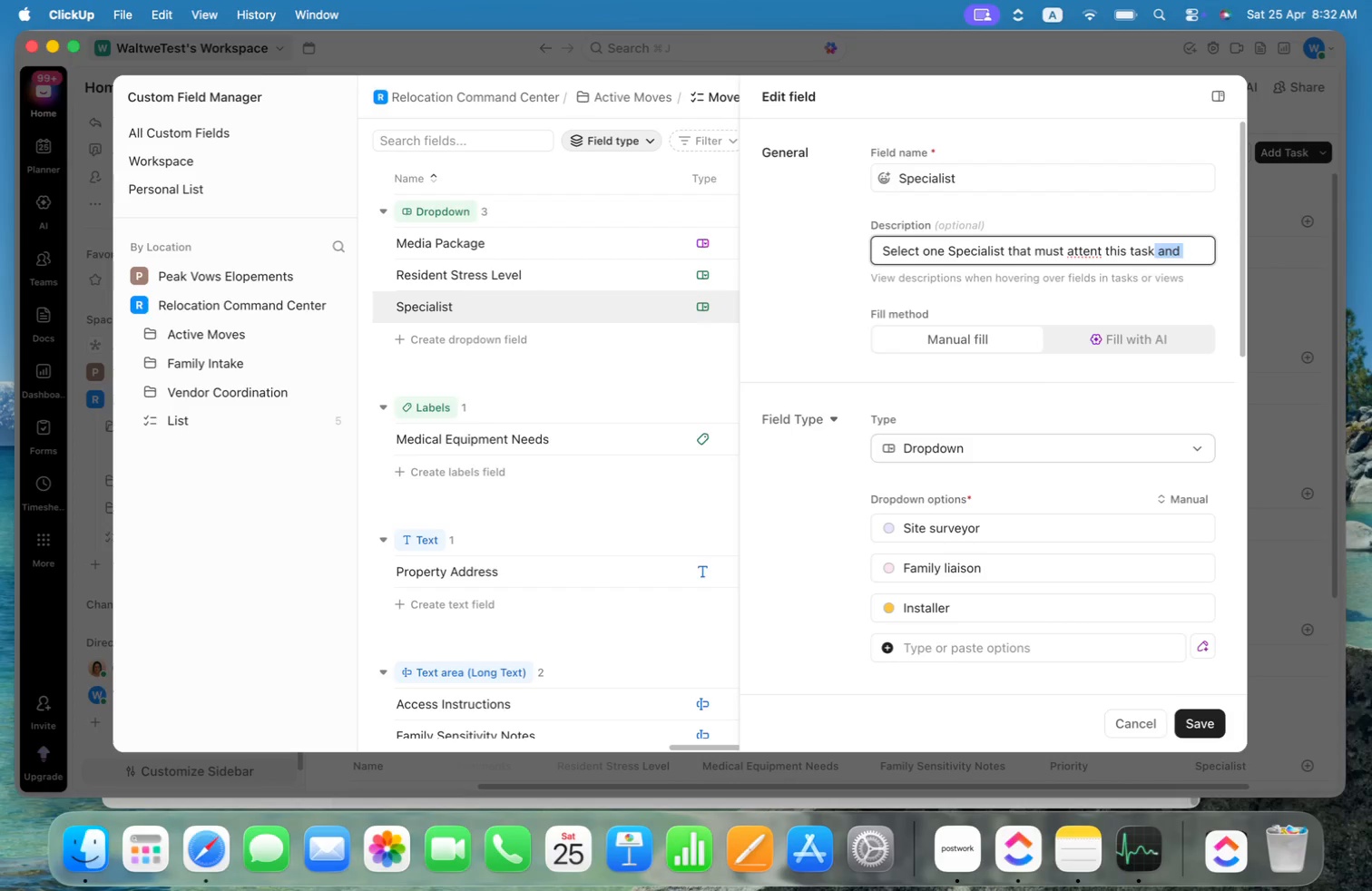 
key(Period)
 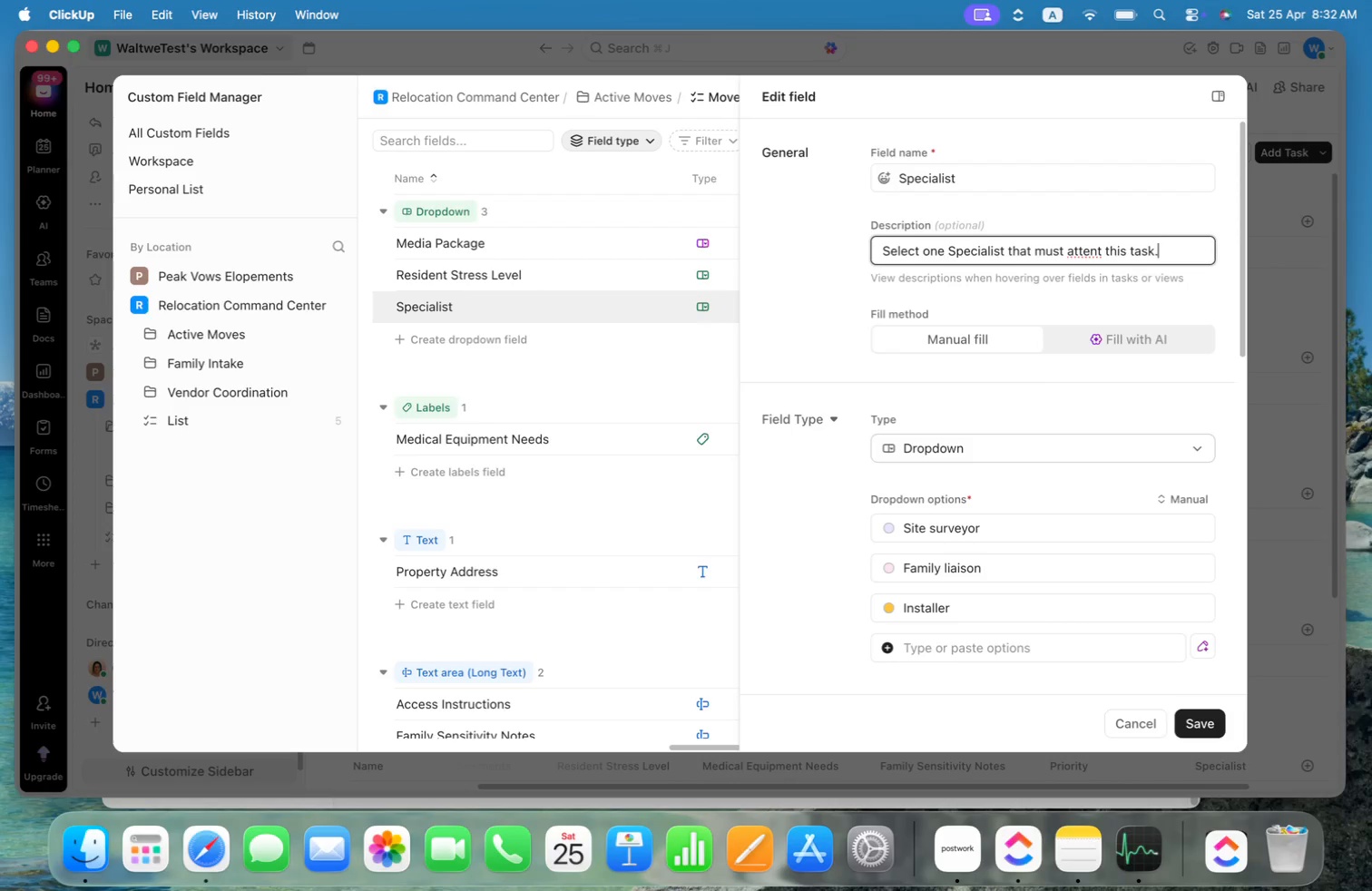 
key(Alt+ArrowLeft)
 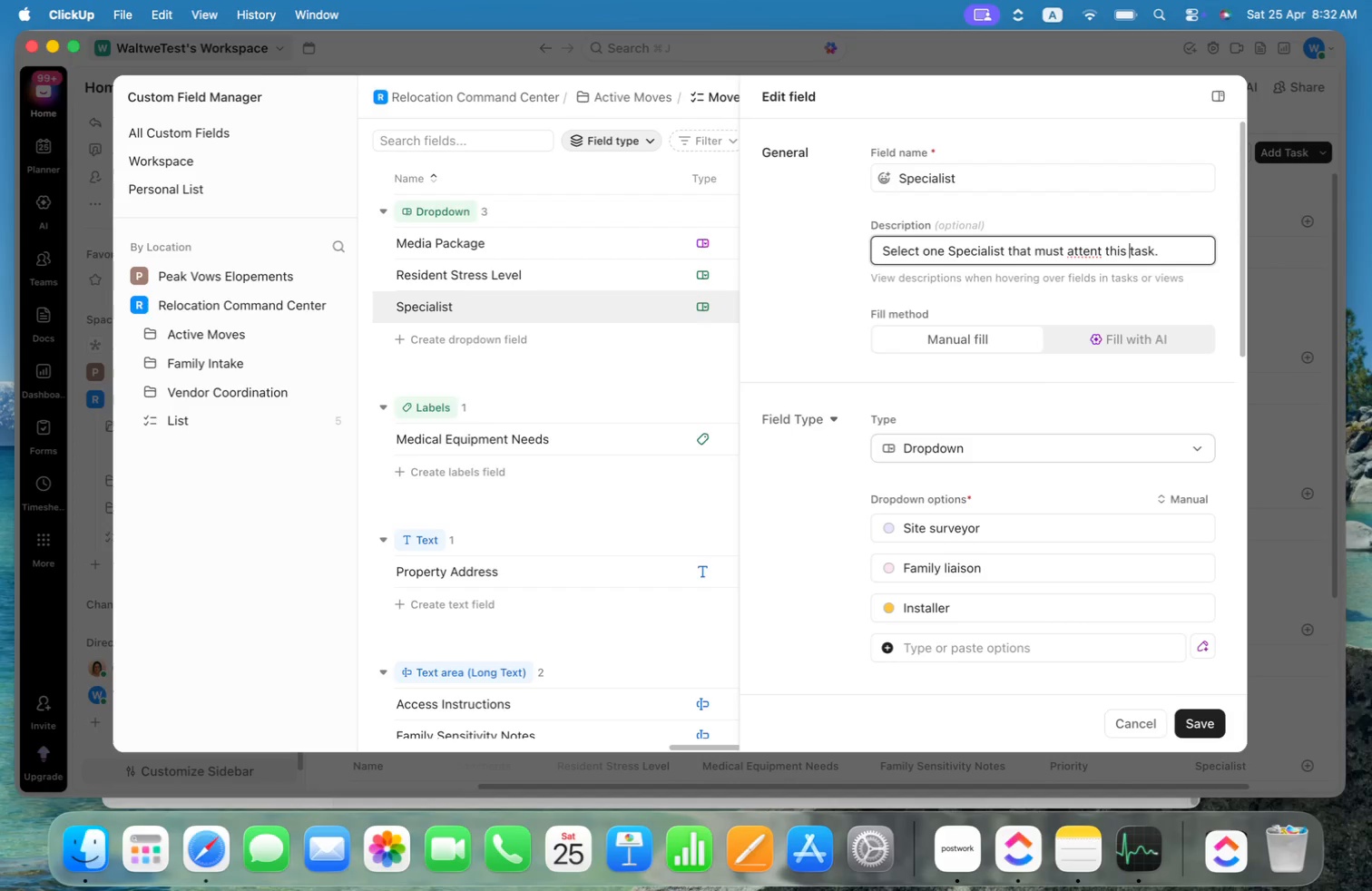 
key(Alt+ArrowLeft)
 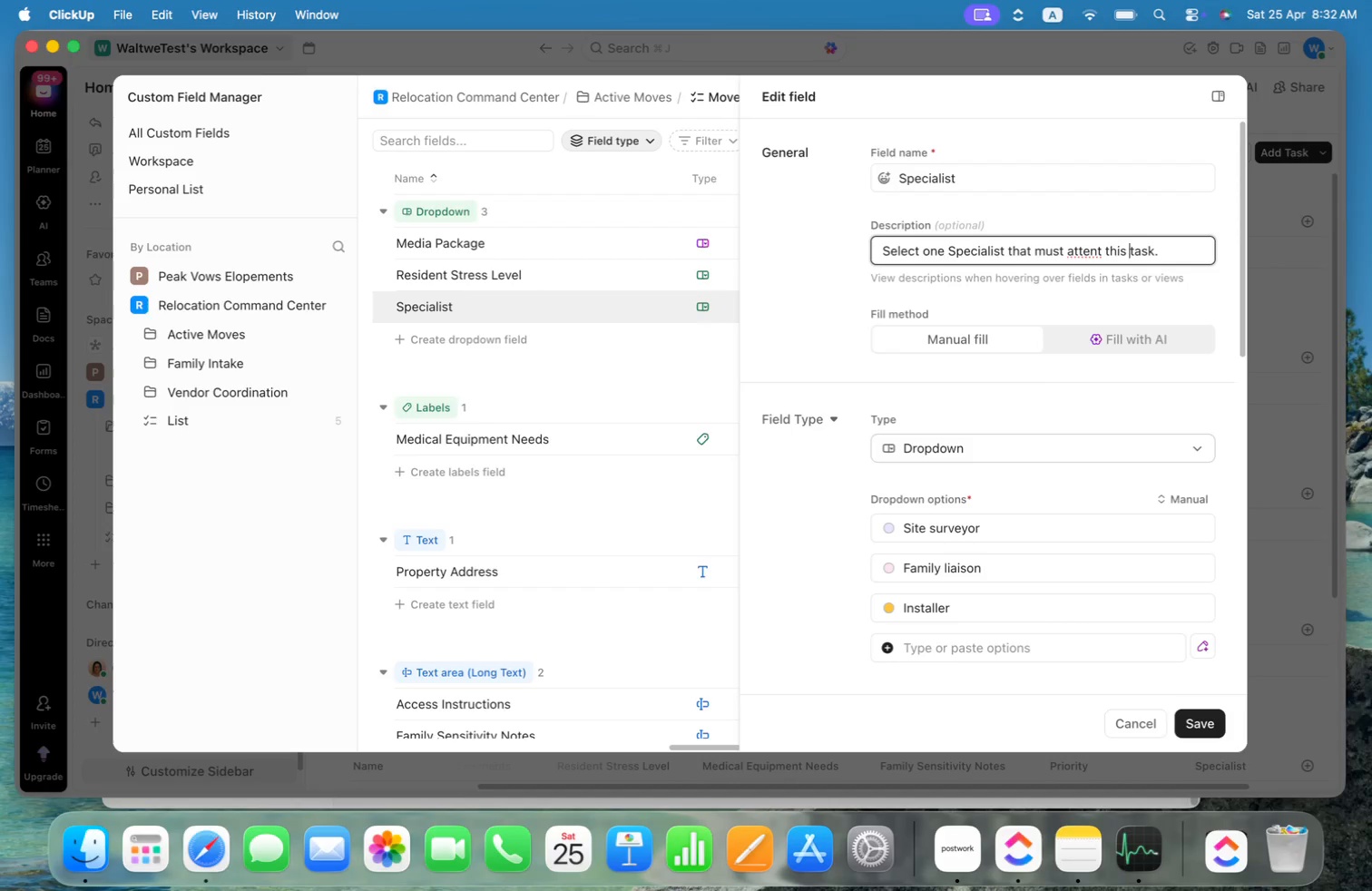 
key(Alt+ArrowLeft)
 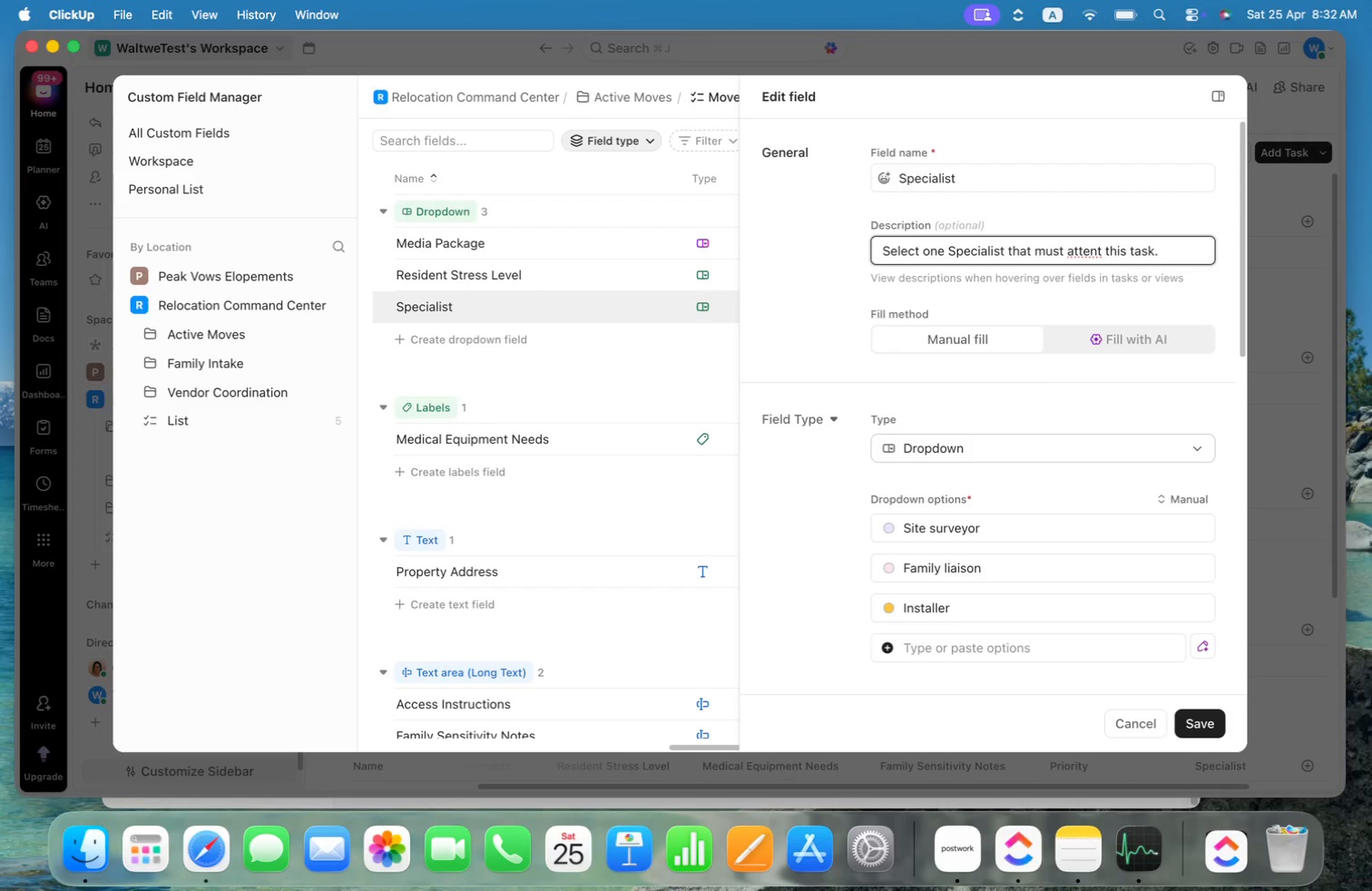 
key(ArrowLeft)
 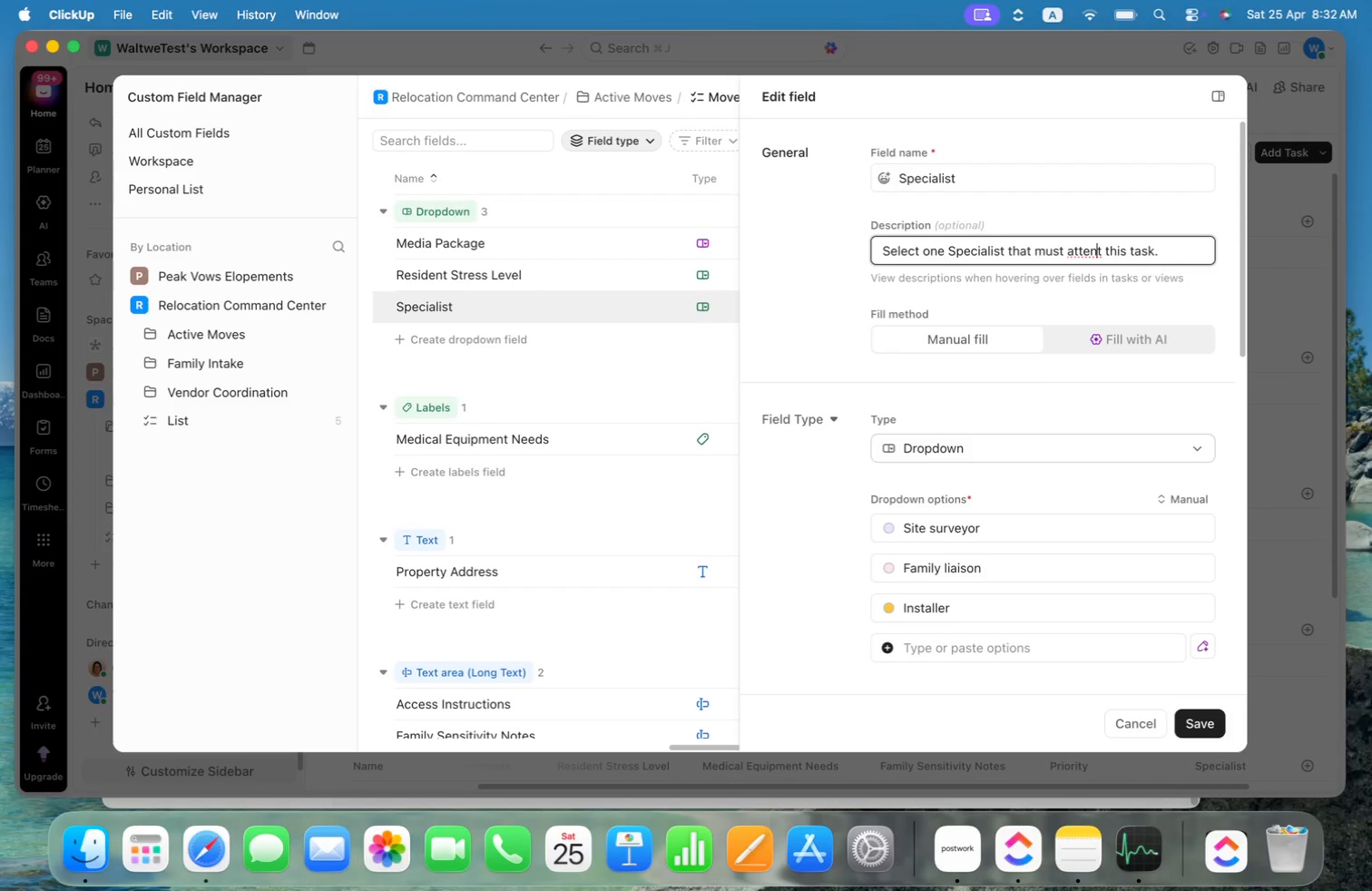 
key(ArrowLeft)
 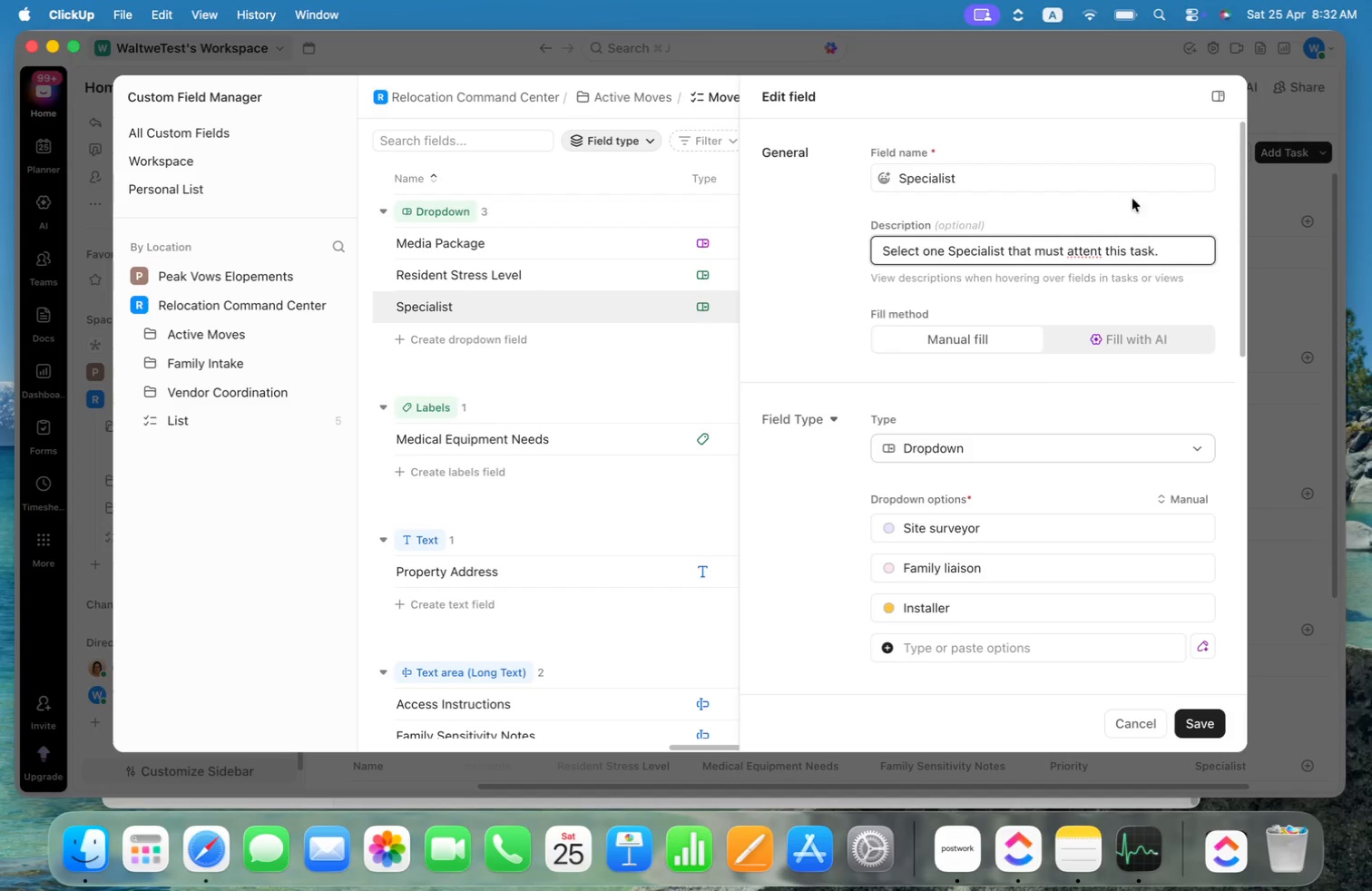 
right_click([1087, 250])
 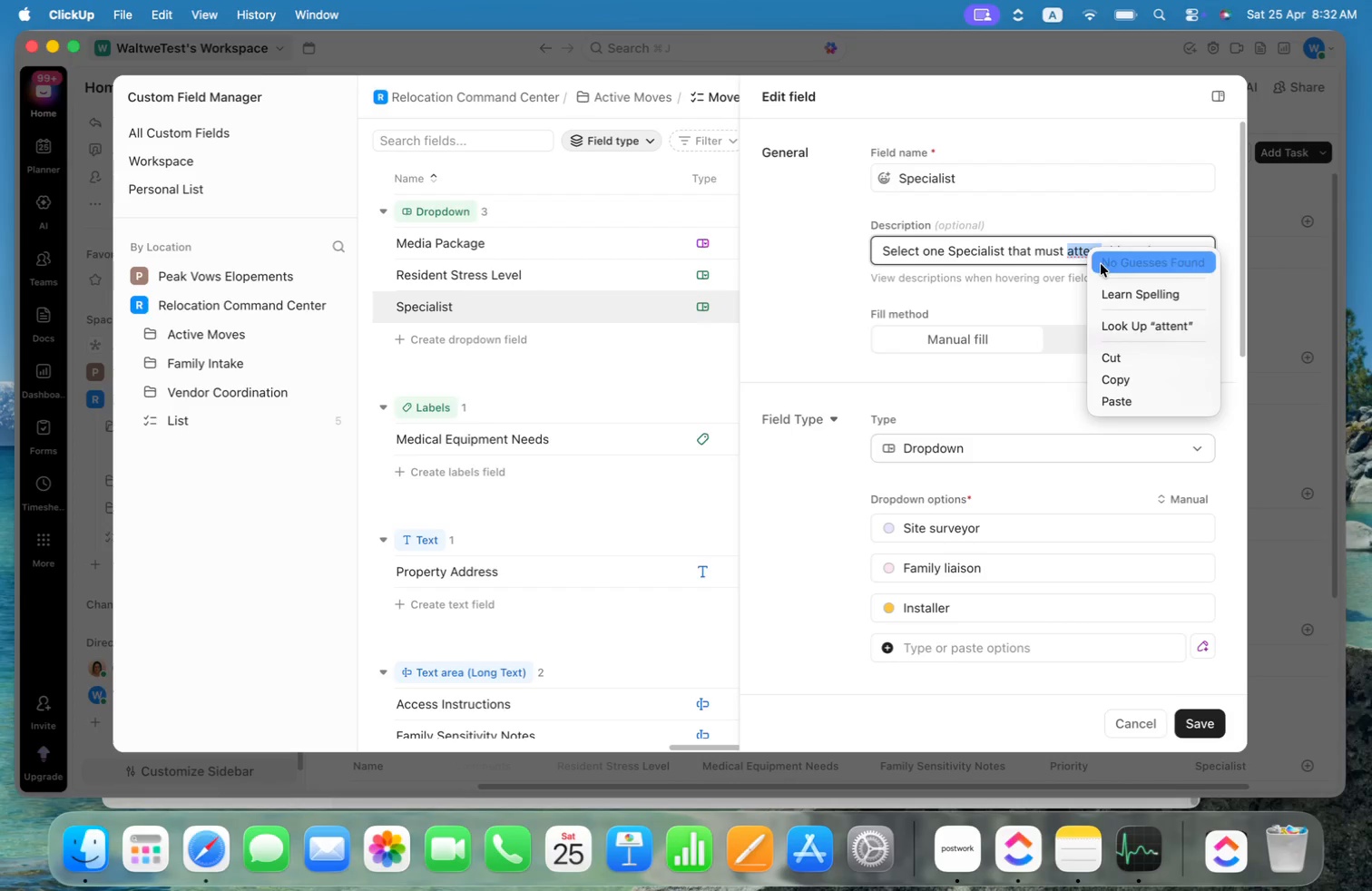 
left_click([1077, 259])
 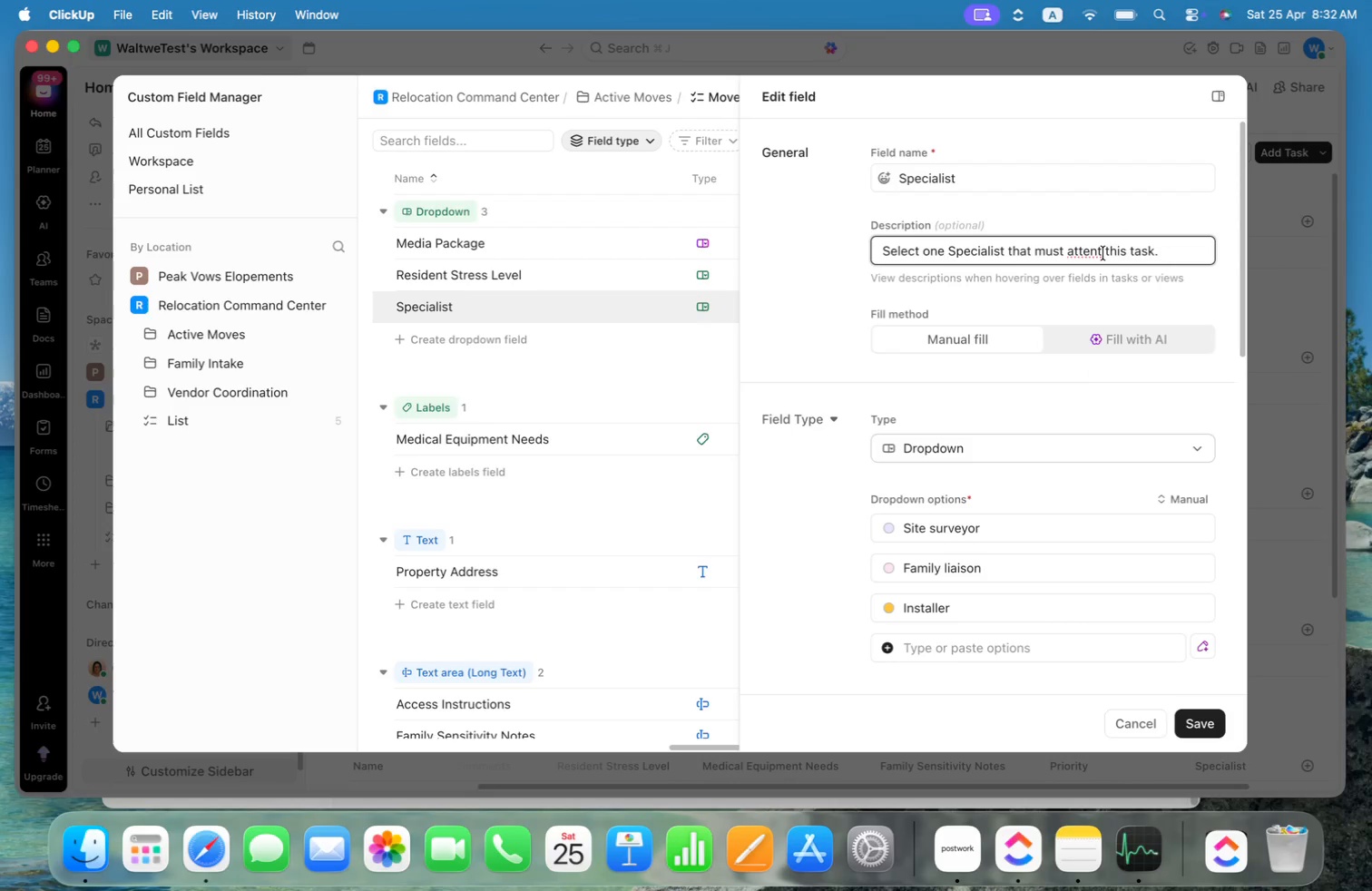 
key(Backspace)
 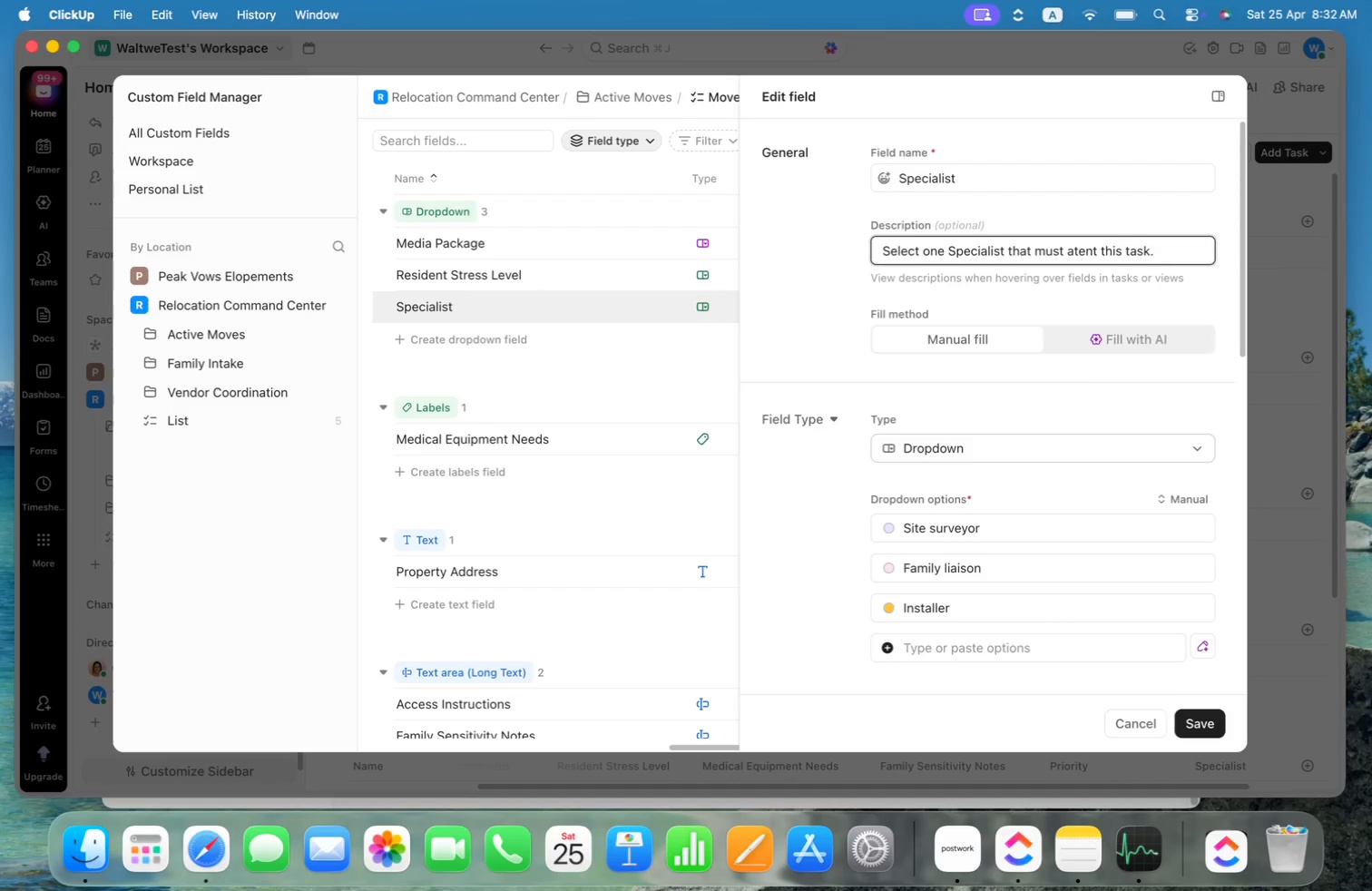 
key(Alt+ArrowRight)
 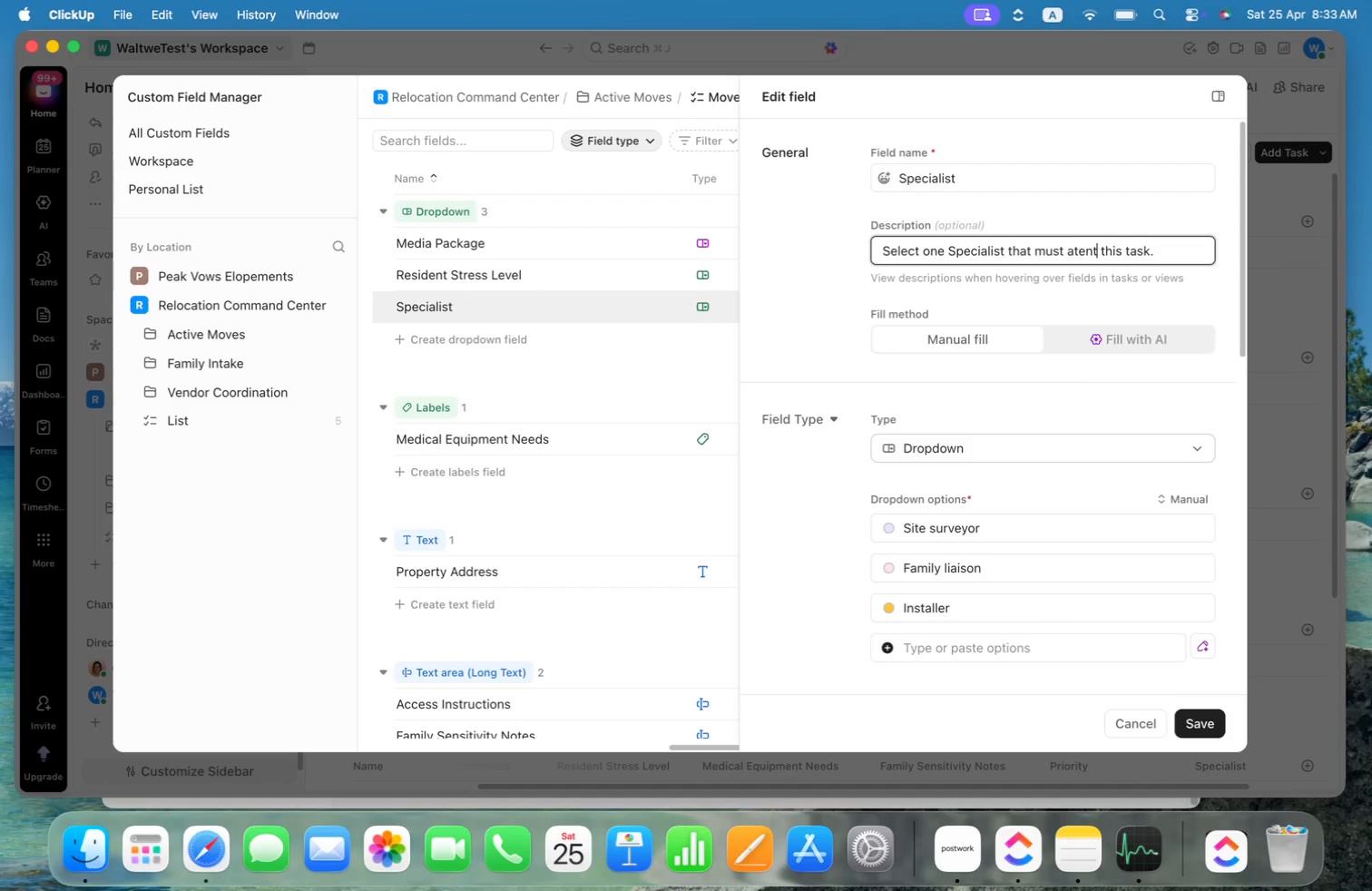 
hold_key(key=ArrowRight, duration=13.47)
 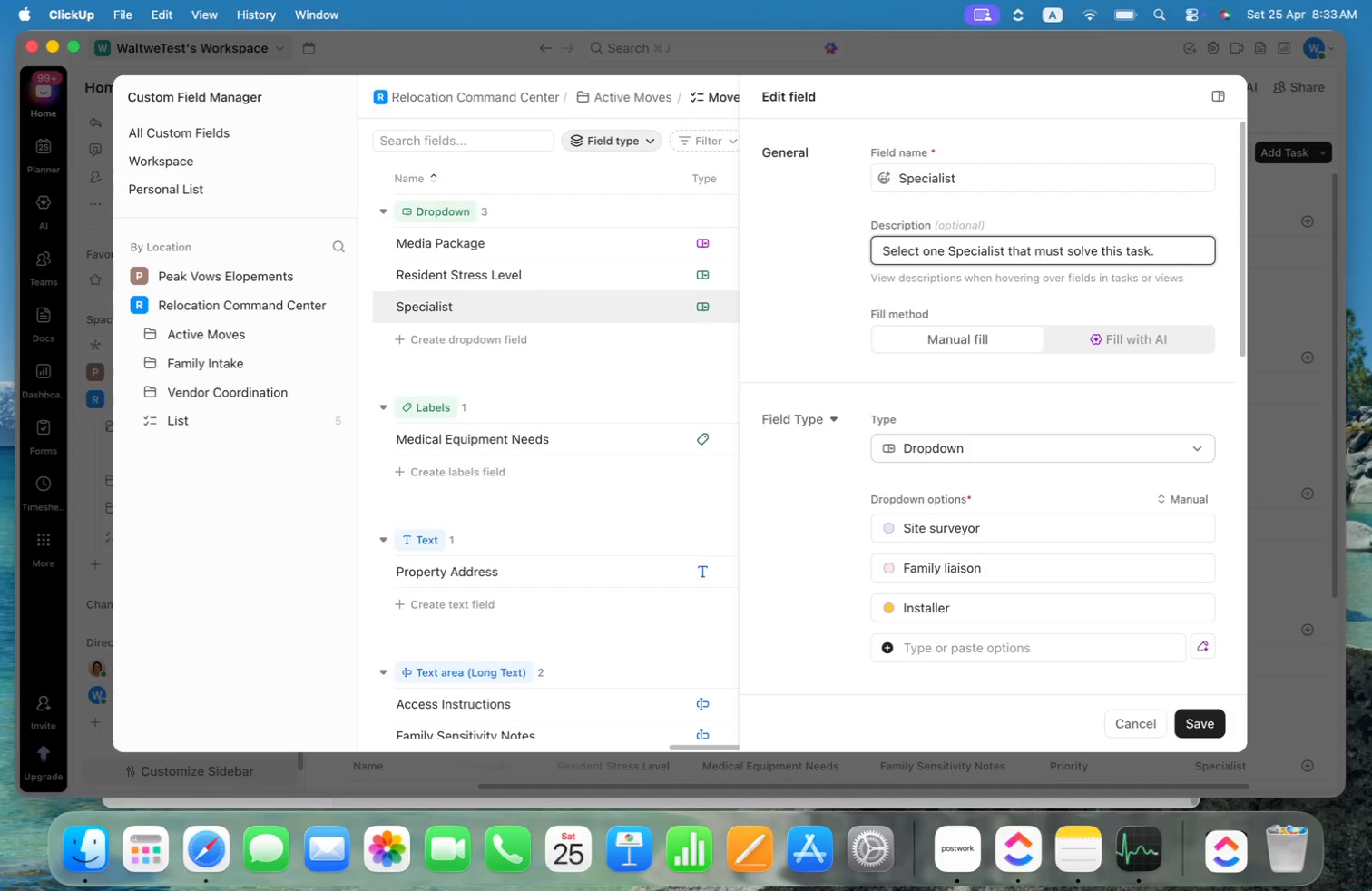 
key(ArrowLeft)
 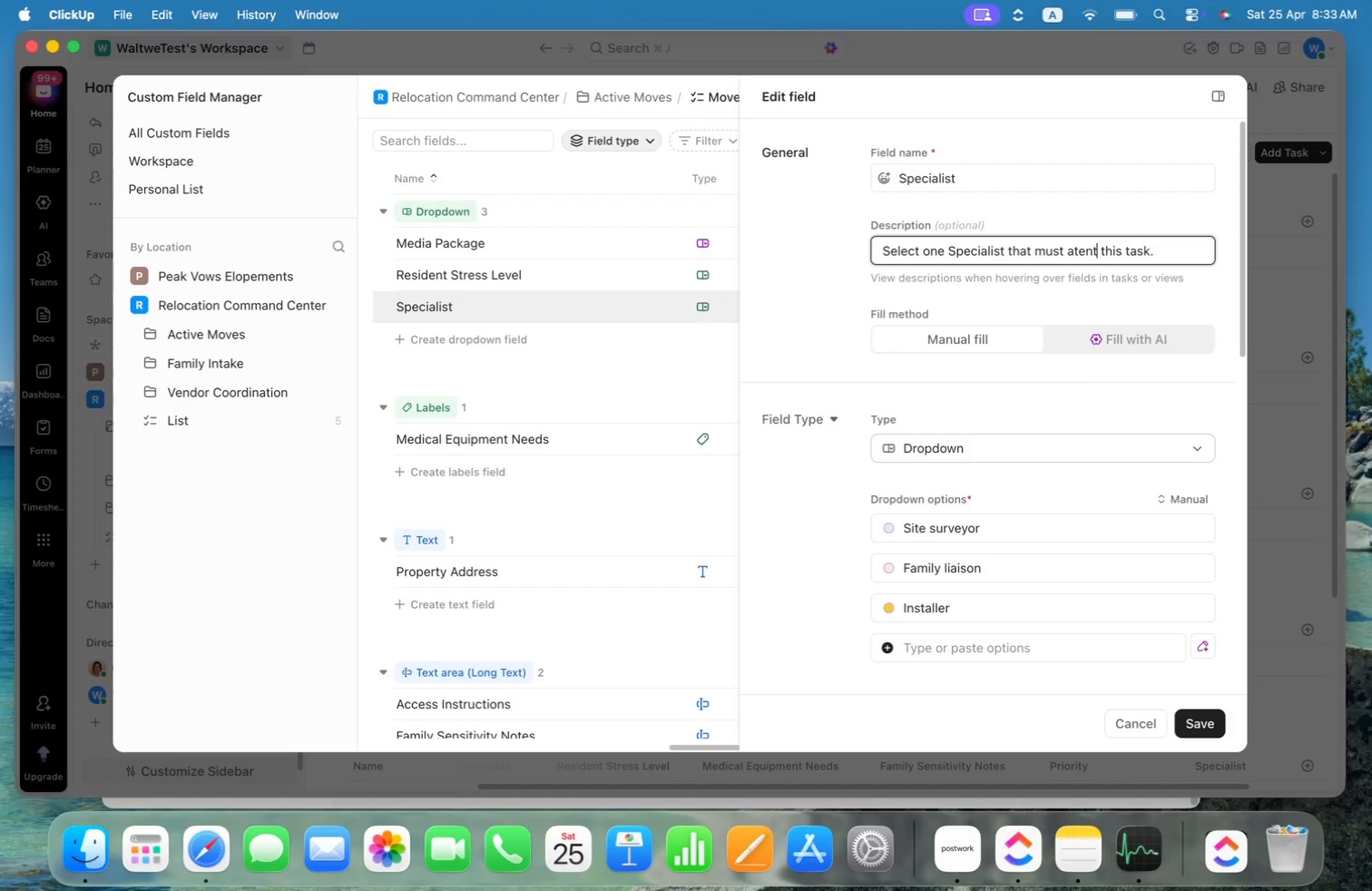 
key(Alt+Shift+ArrowLeft)
 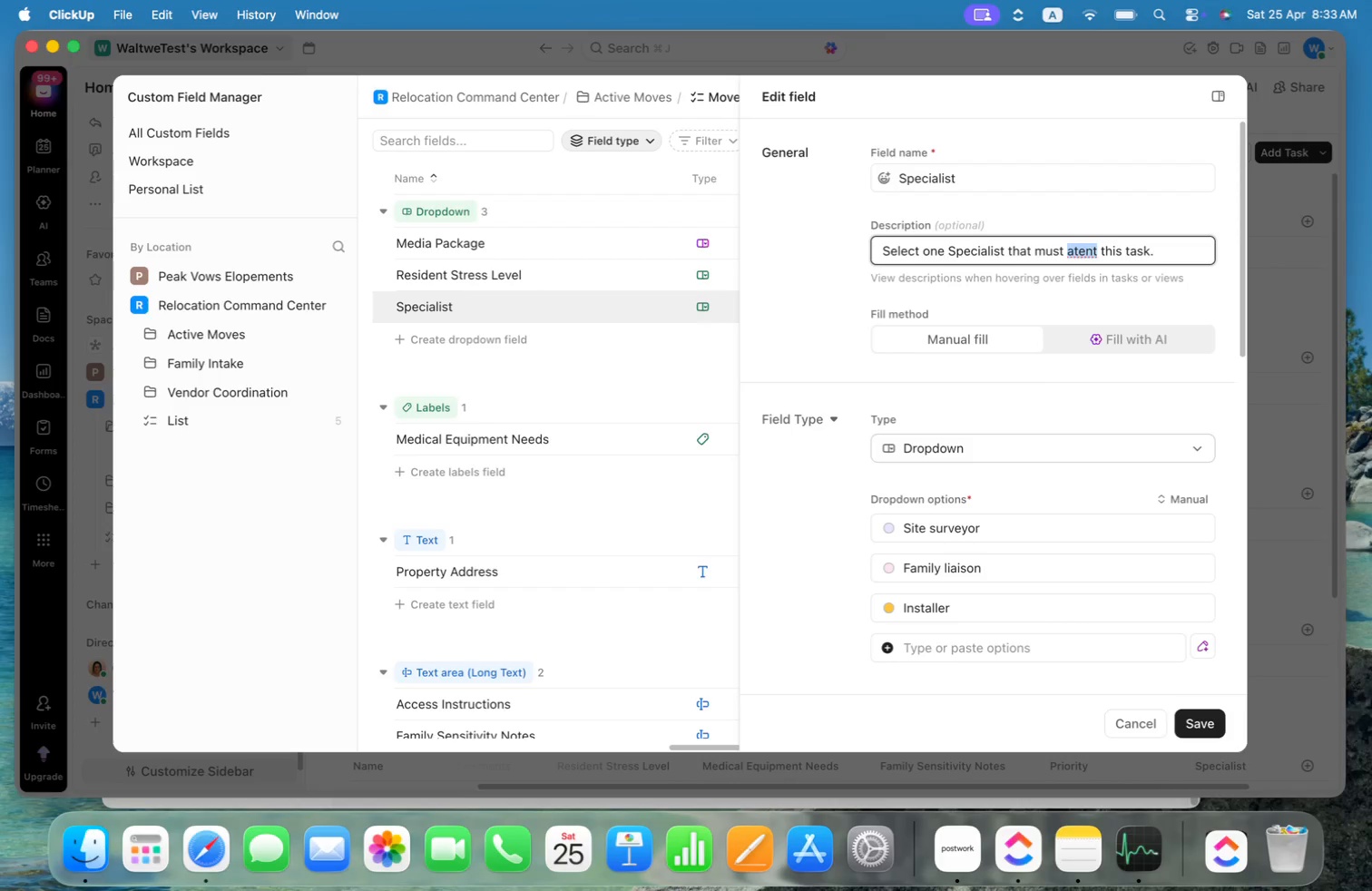 
type(payattention)
 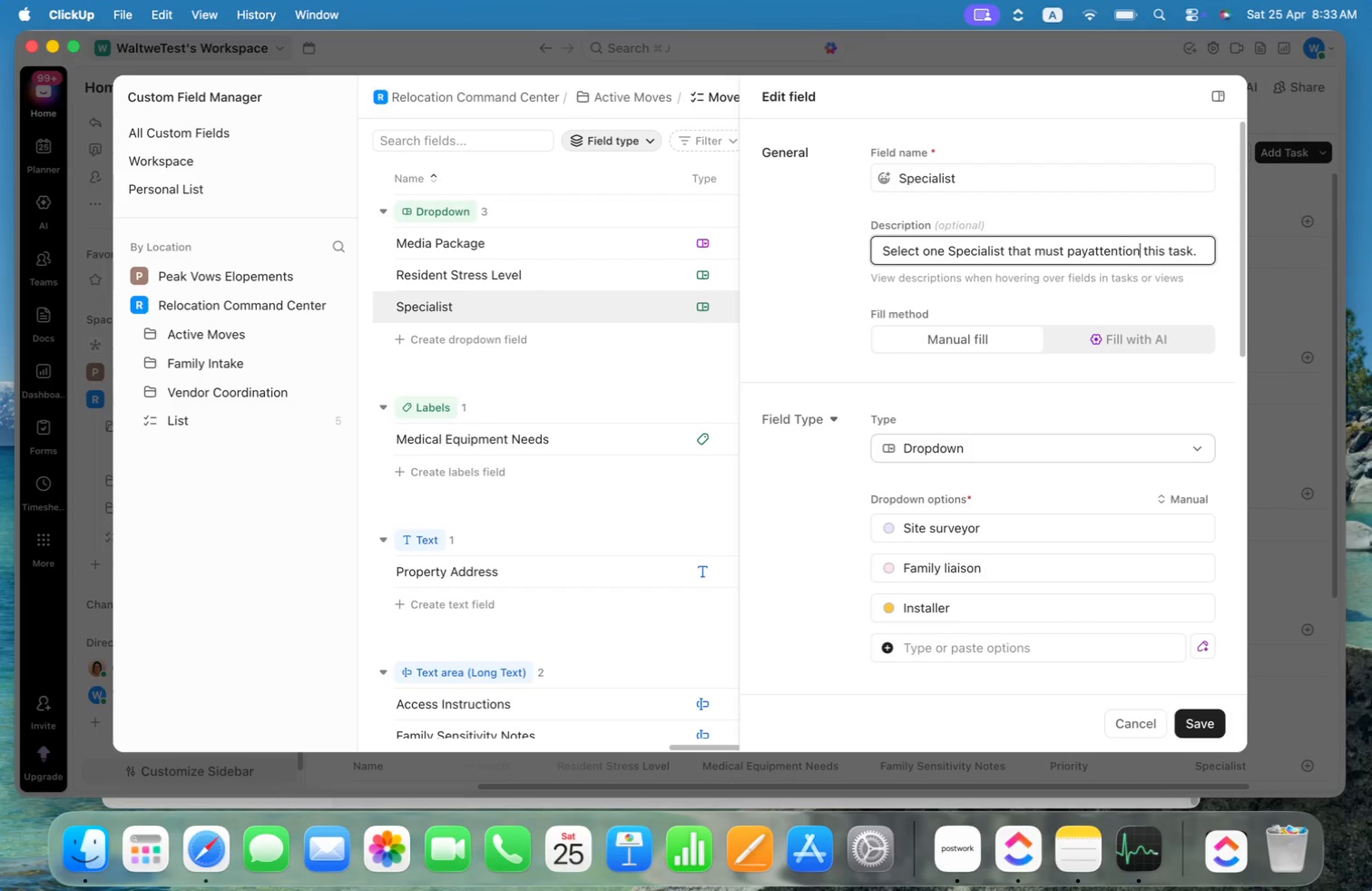 
key(Alt+Shift+ArrowLeft)
 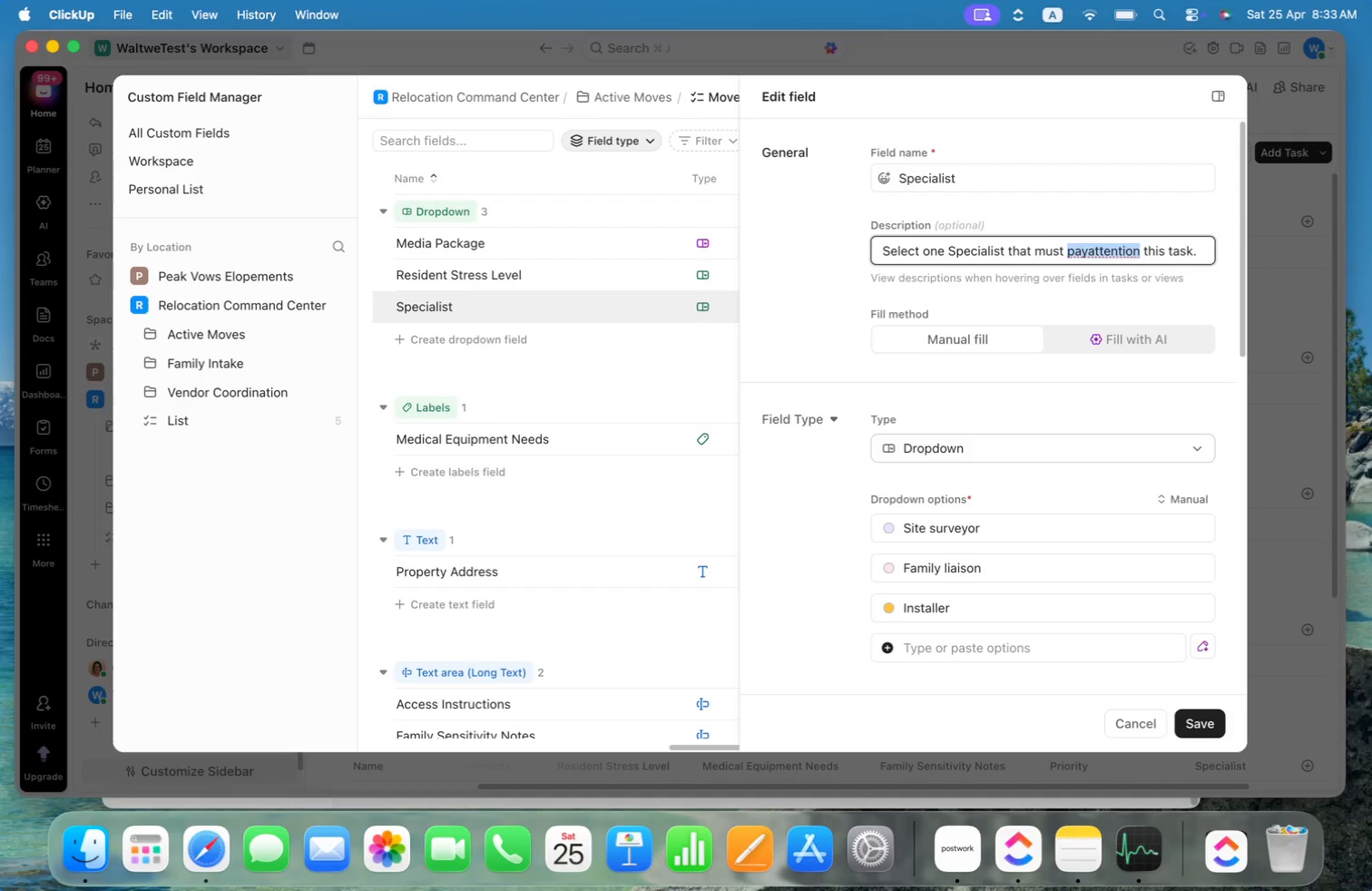 
type(res)
key(Backspace)
key(Backspace)
key(Backspace)
type(solve)
 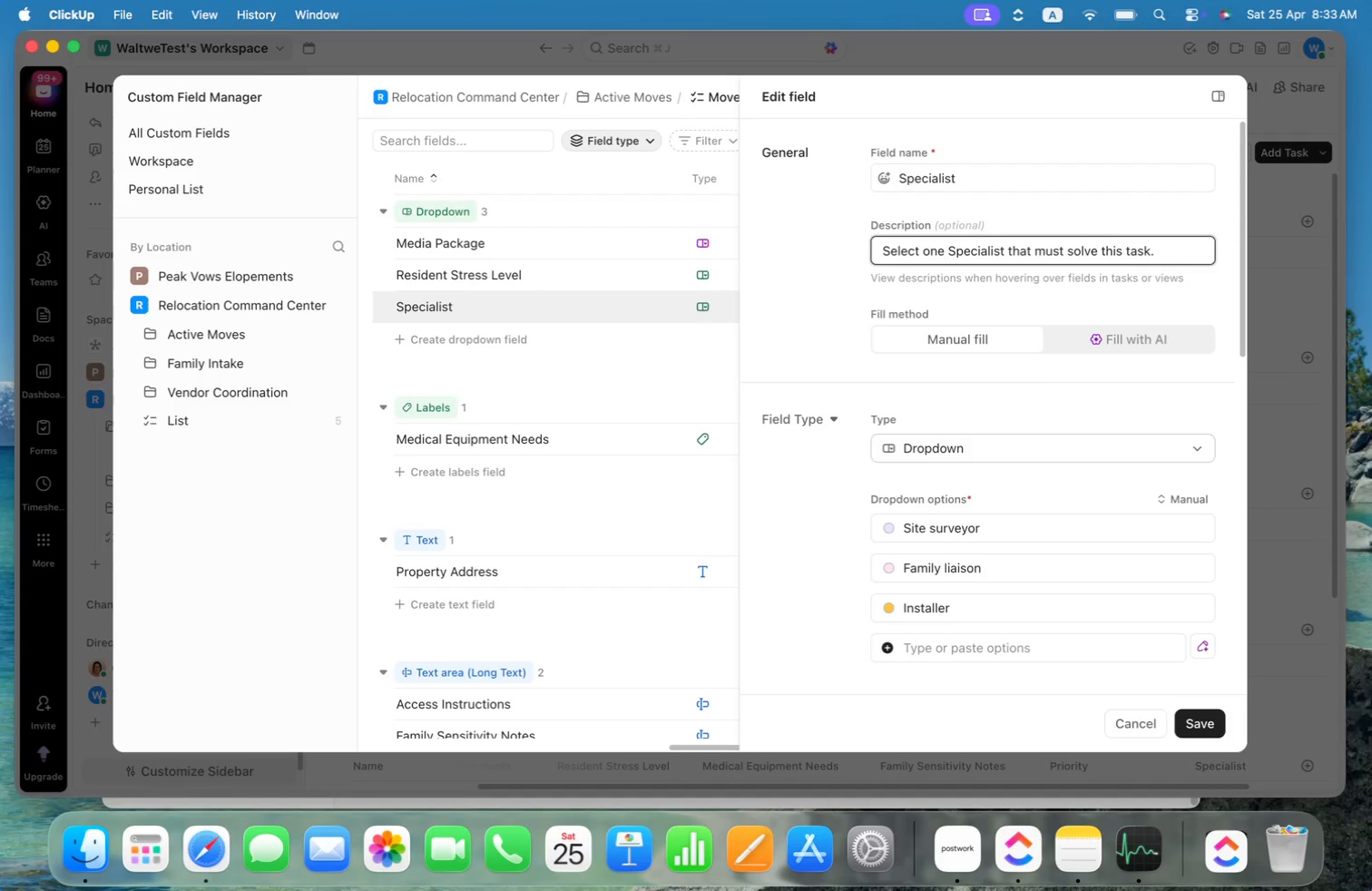 
hold_key(key=CommandLeft, duration=0.47)
 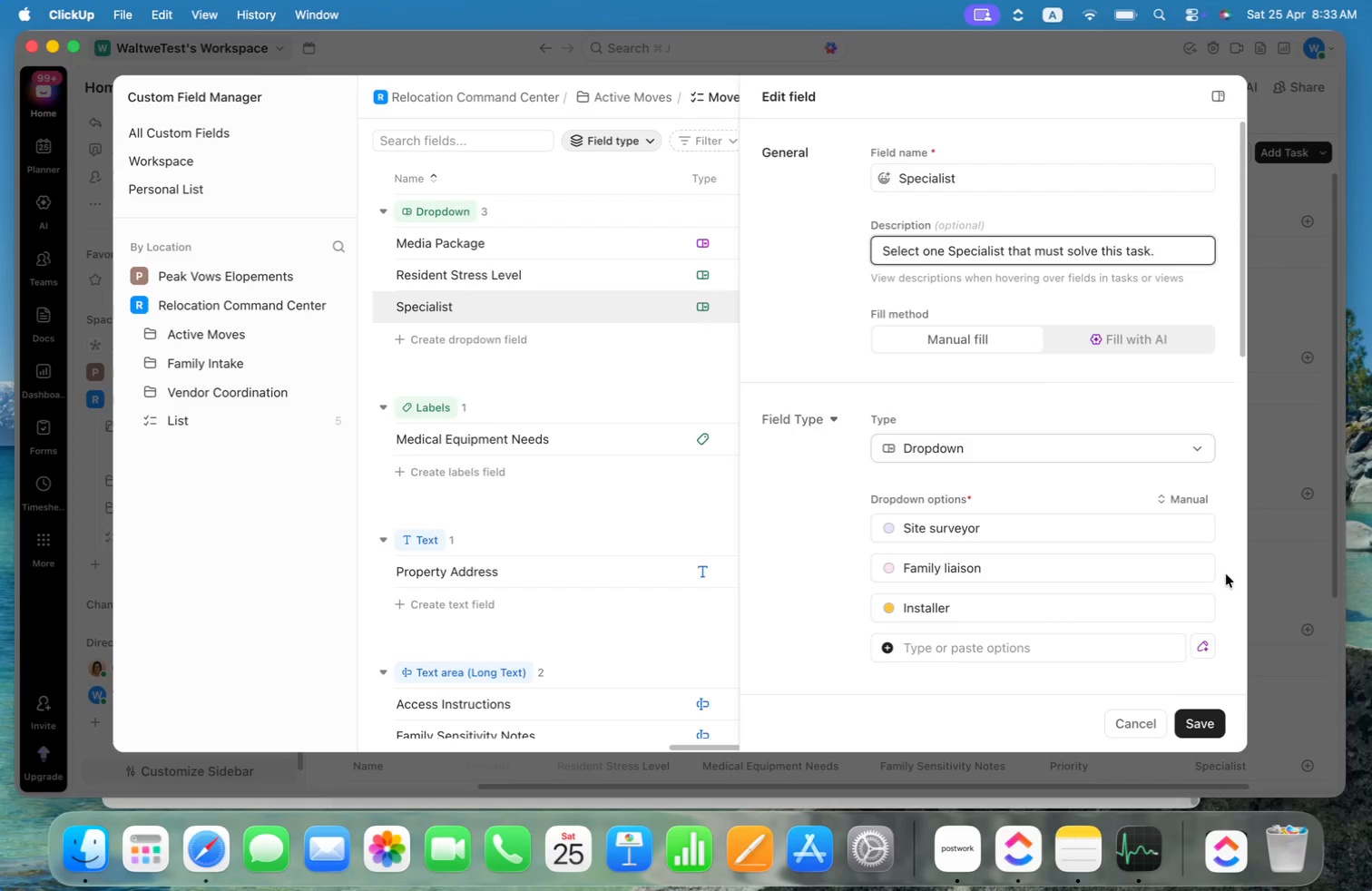 
left_click([1201, 716])
 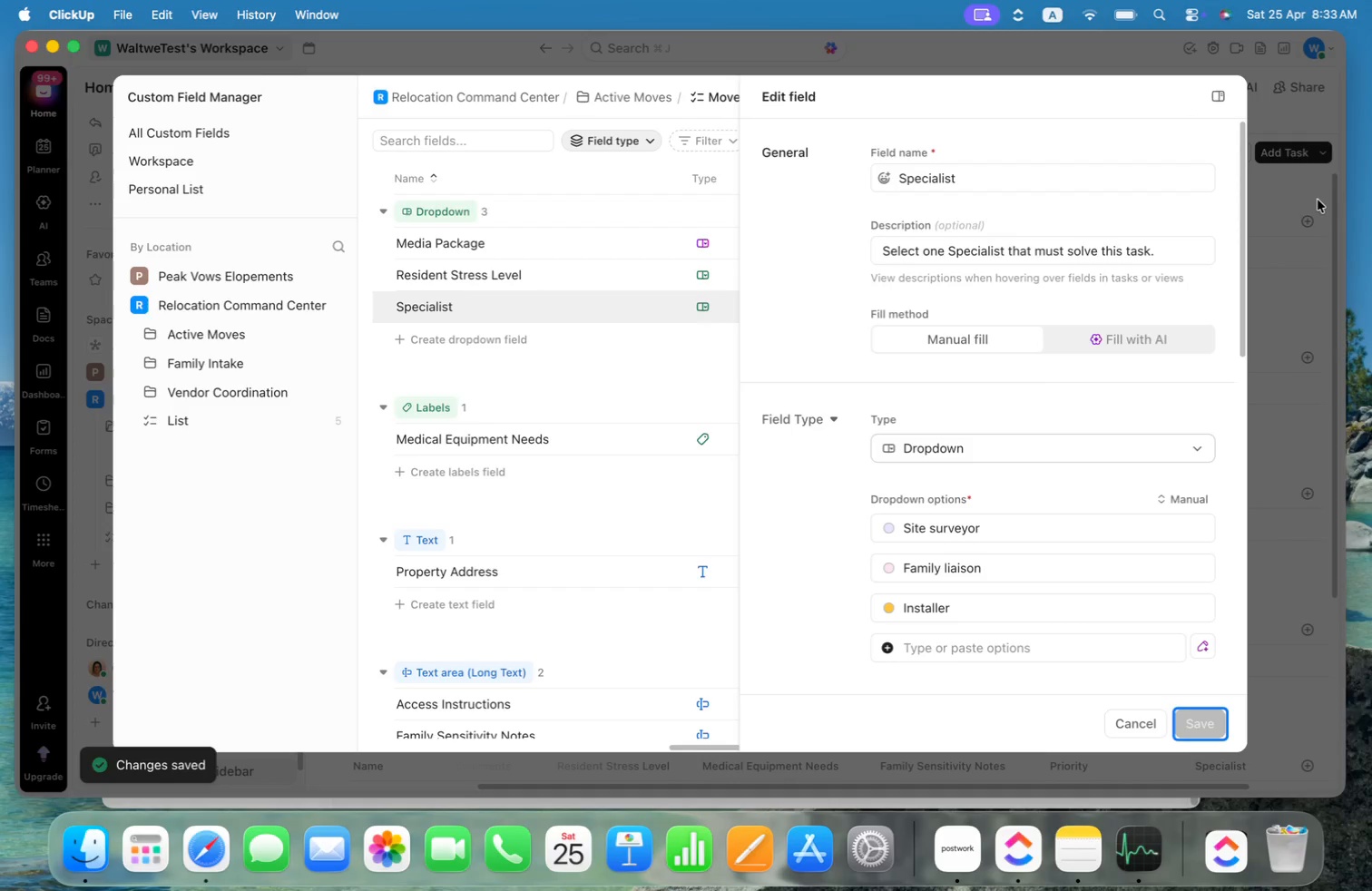 
wait(7.11)
 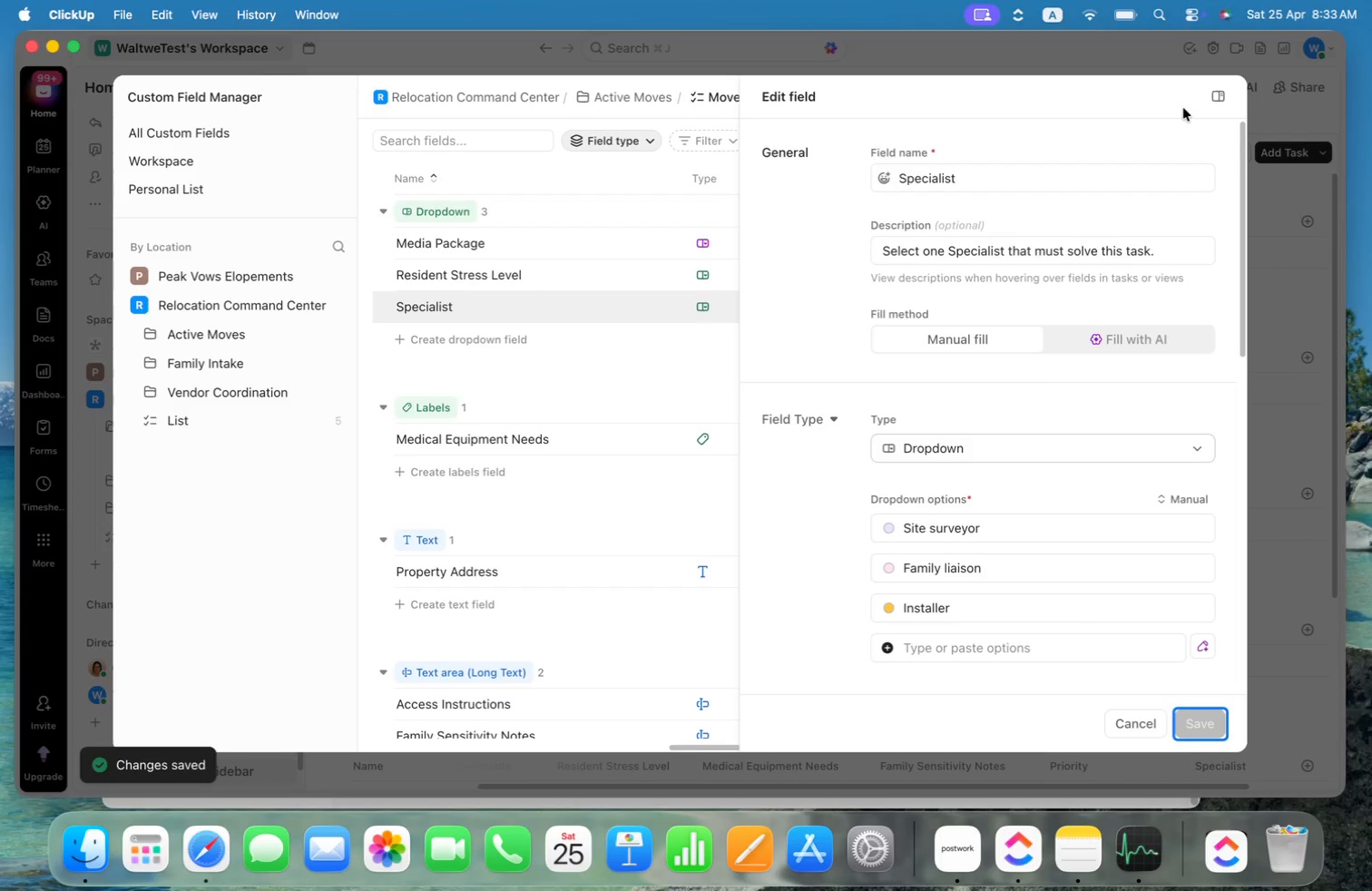 
mouse_move([1293, 187])
 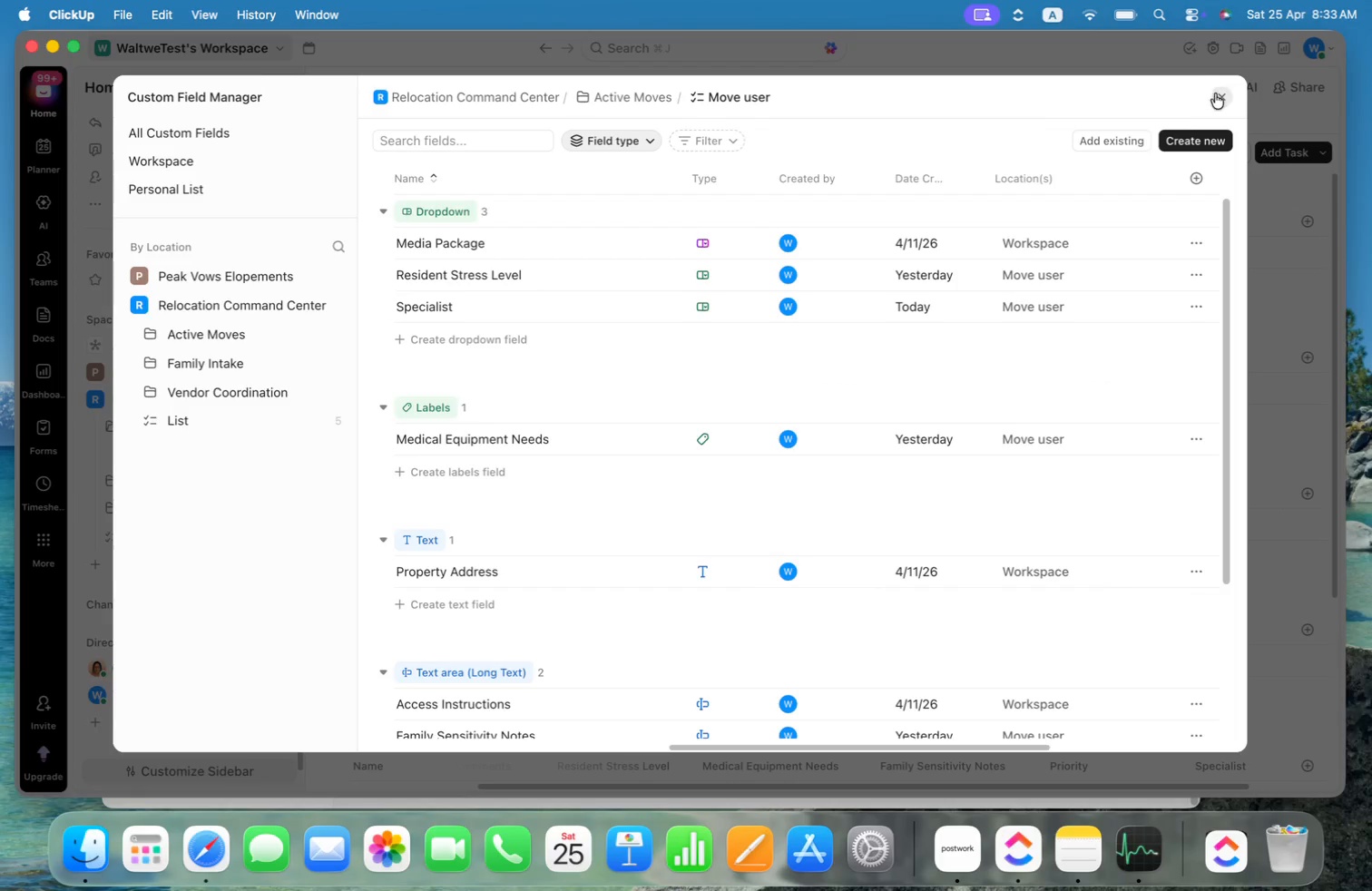 
left_click([1220, 100])
 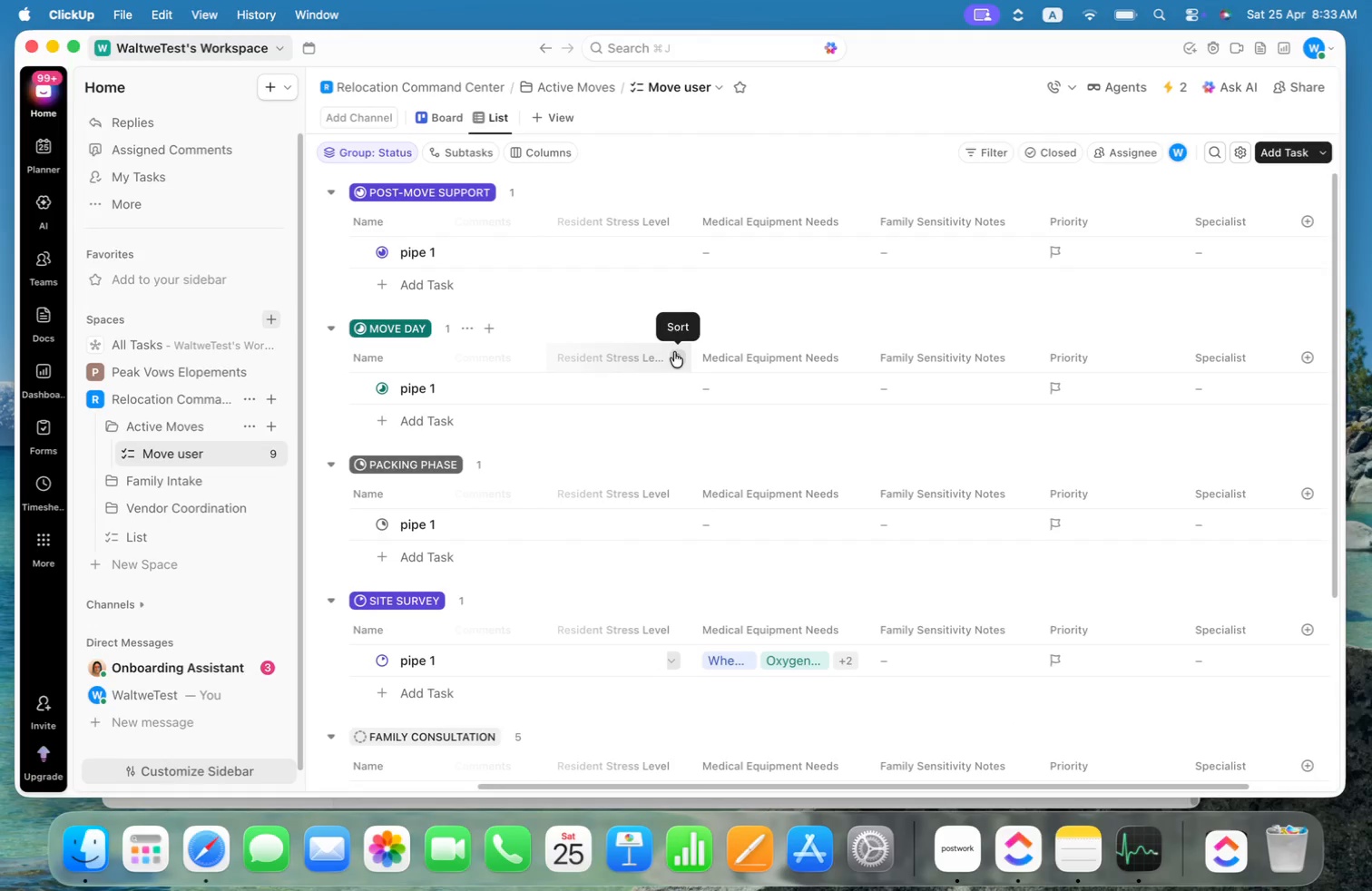 
wait(10.09)
 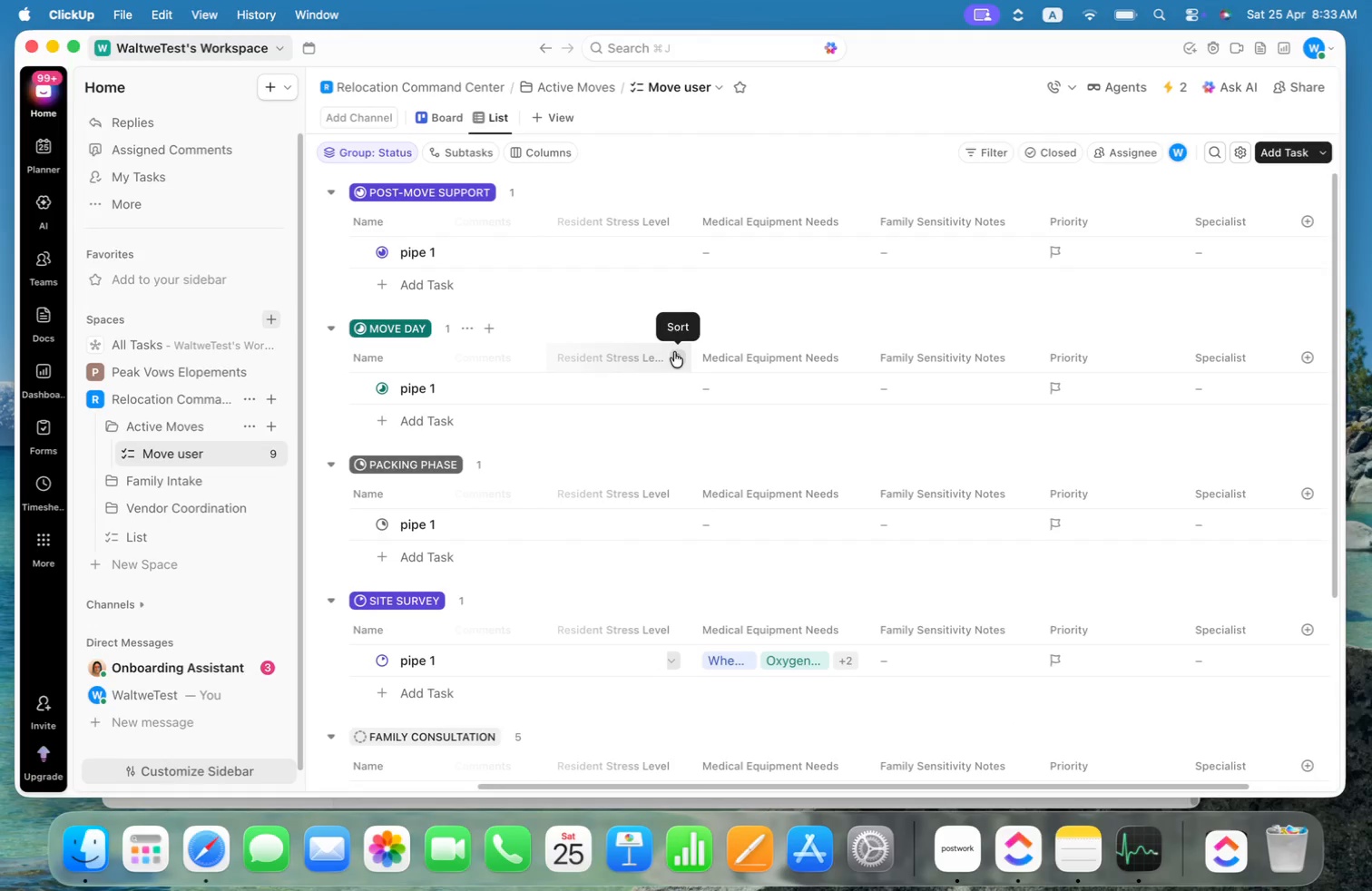 
key(Meta+CommandLeft)
 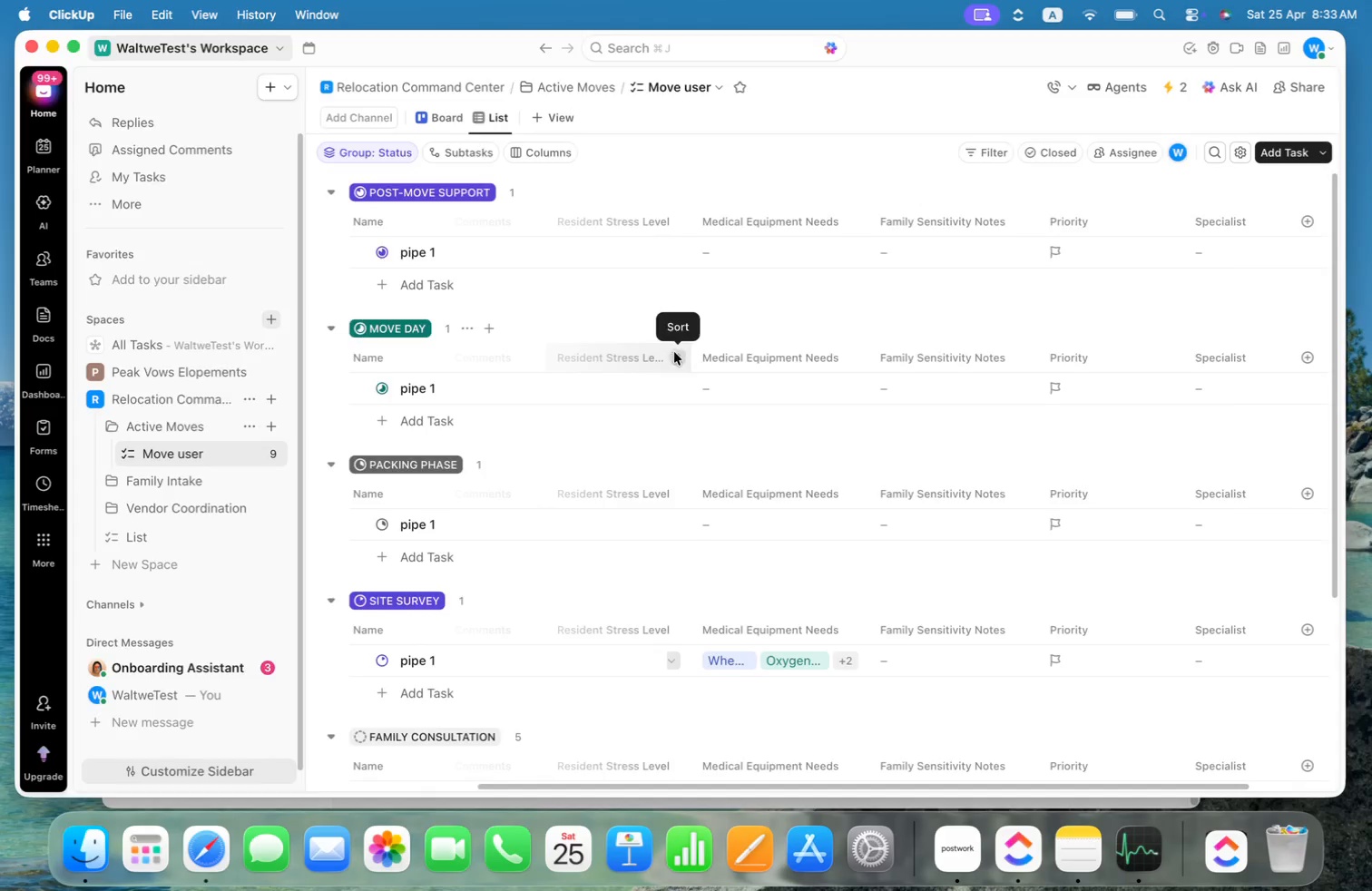 
key(Meta+Tab)